 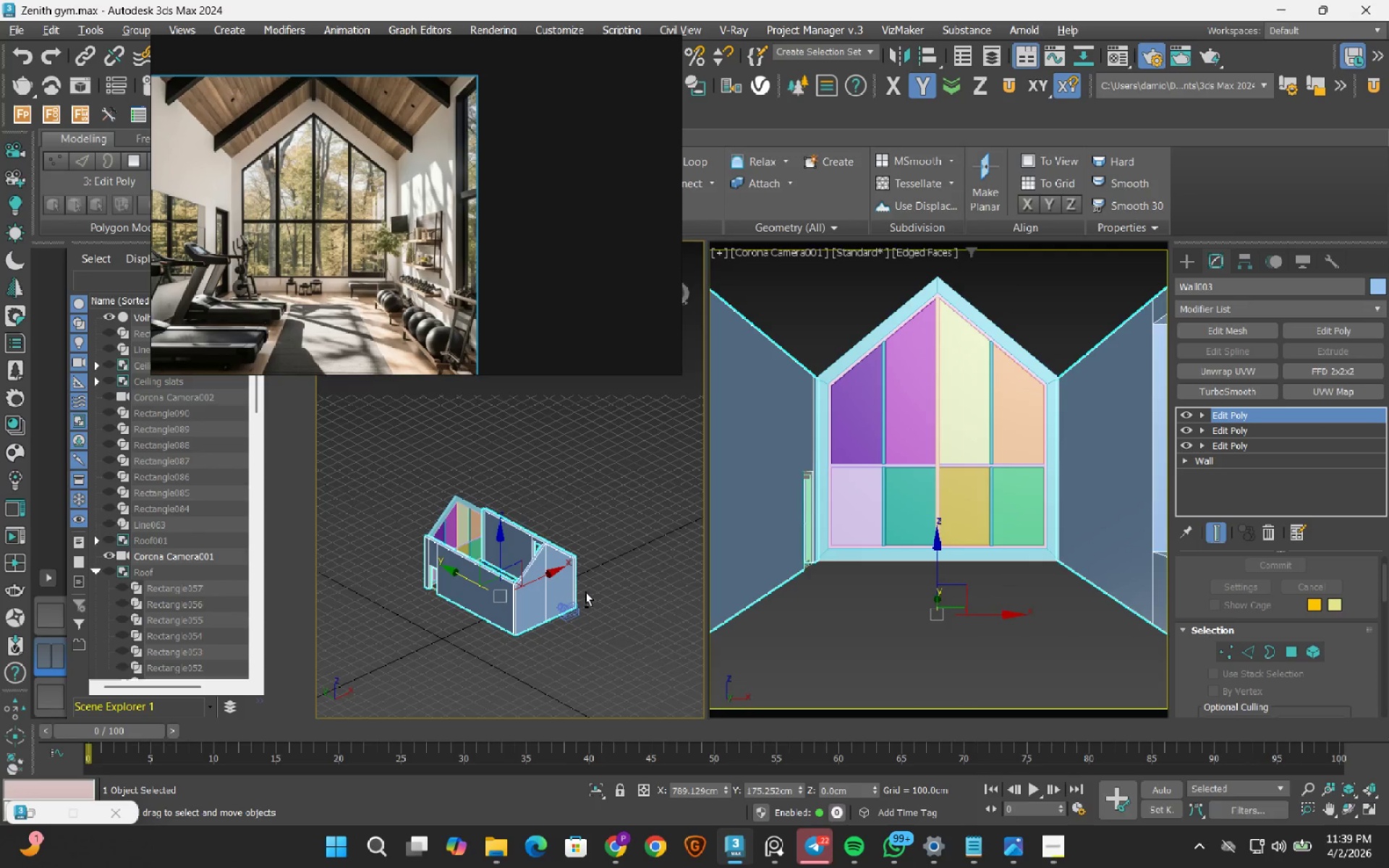 
hold_key(key=AltLeft, duration=1.11)
 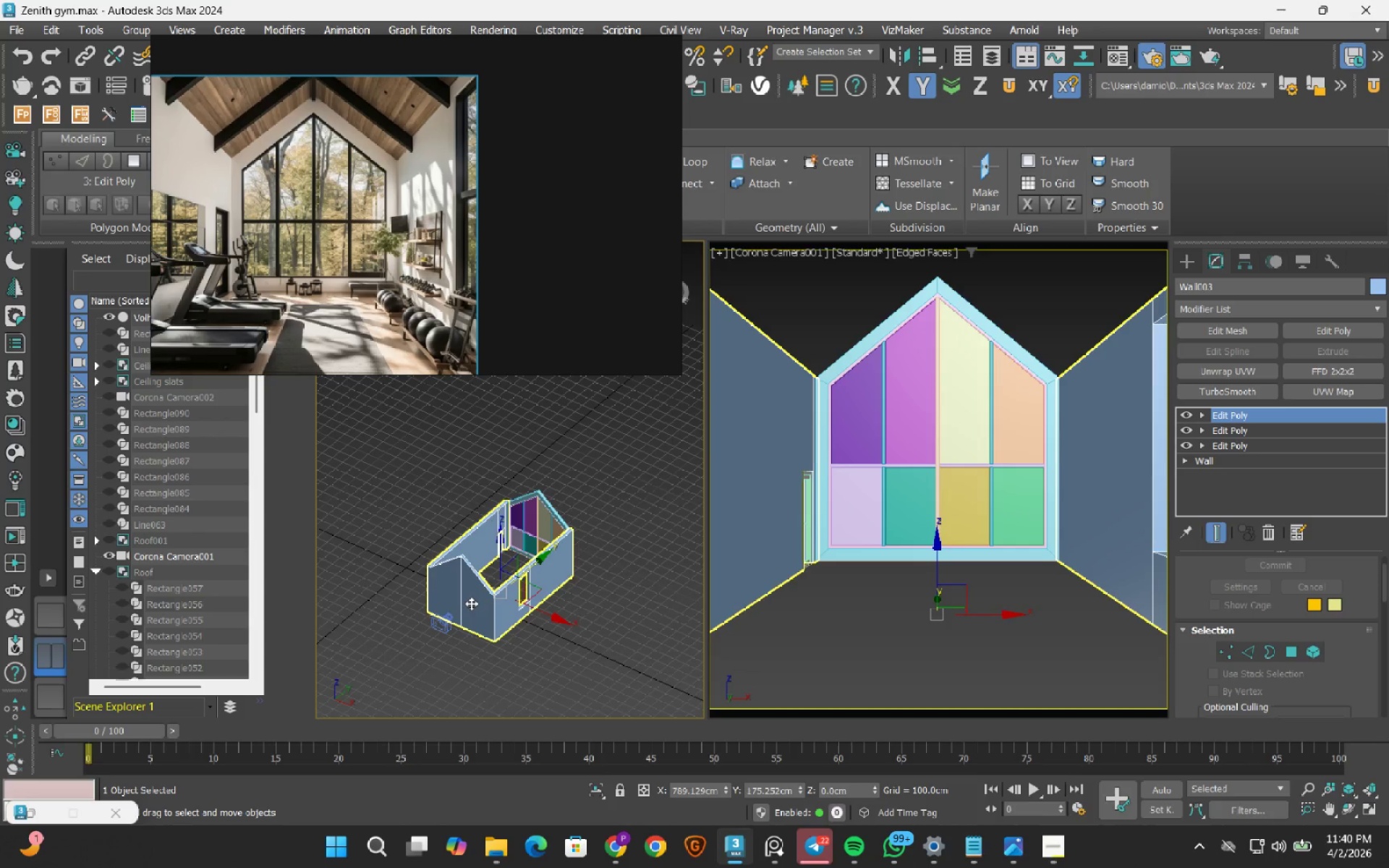 
scroll: coordinate [488, 550], scroll_direction: down, amount: 2.0
 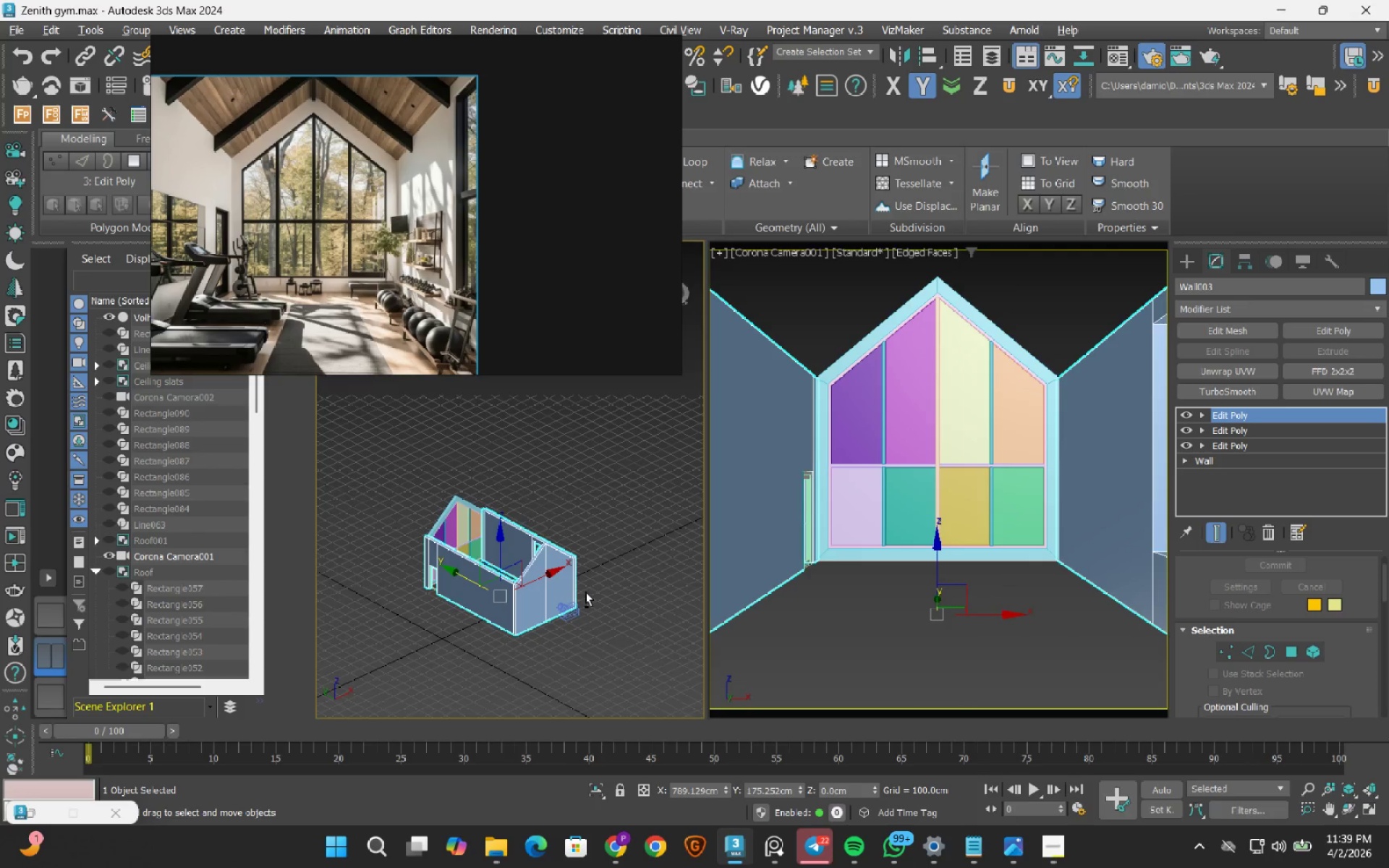 
scroll: coordinate [521, 595], scroll_direction: up, amount: 6.0
 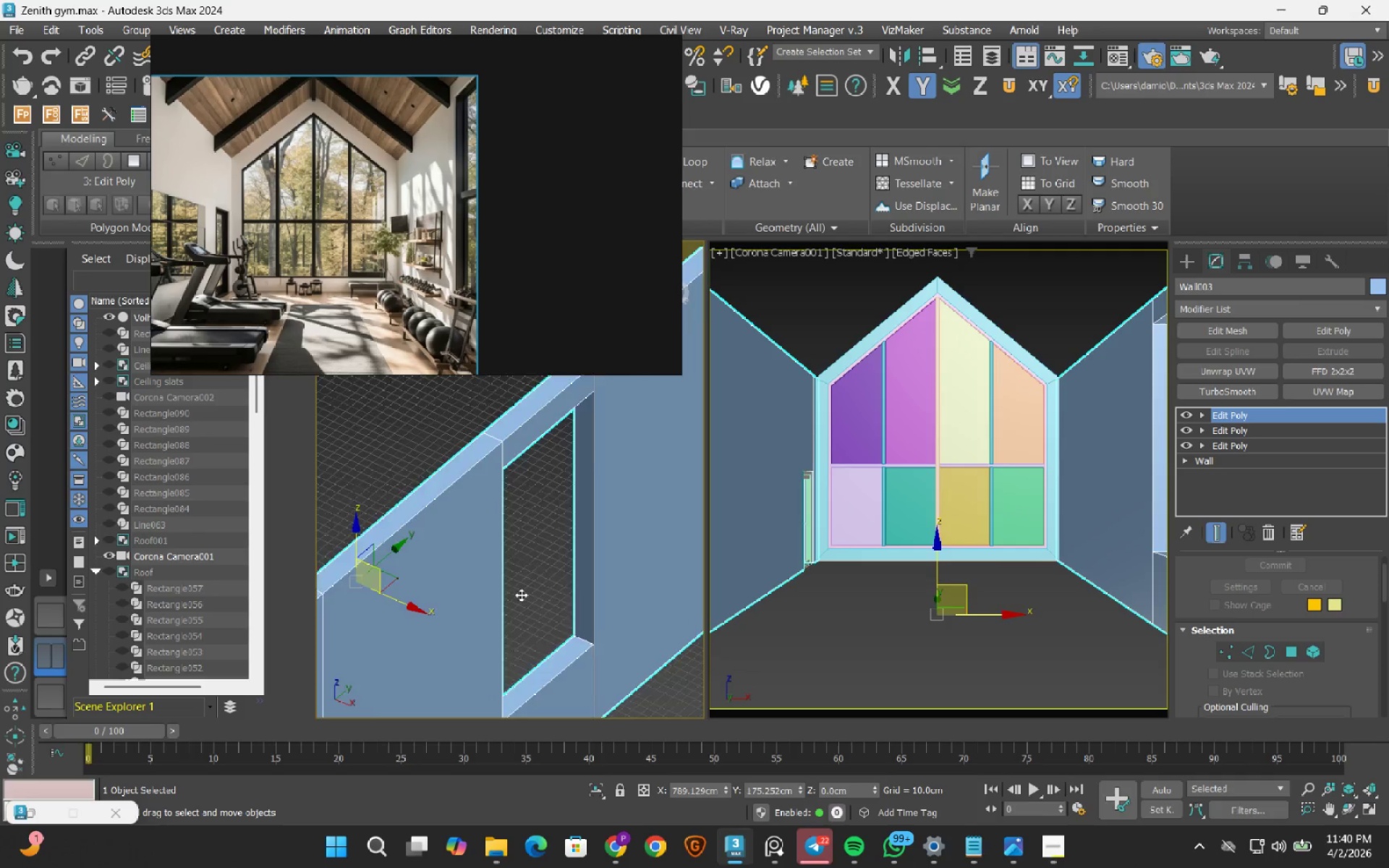 
scroll: coordinate [521, 595], scroll_direction: down, amount: 6.0
 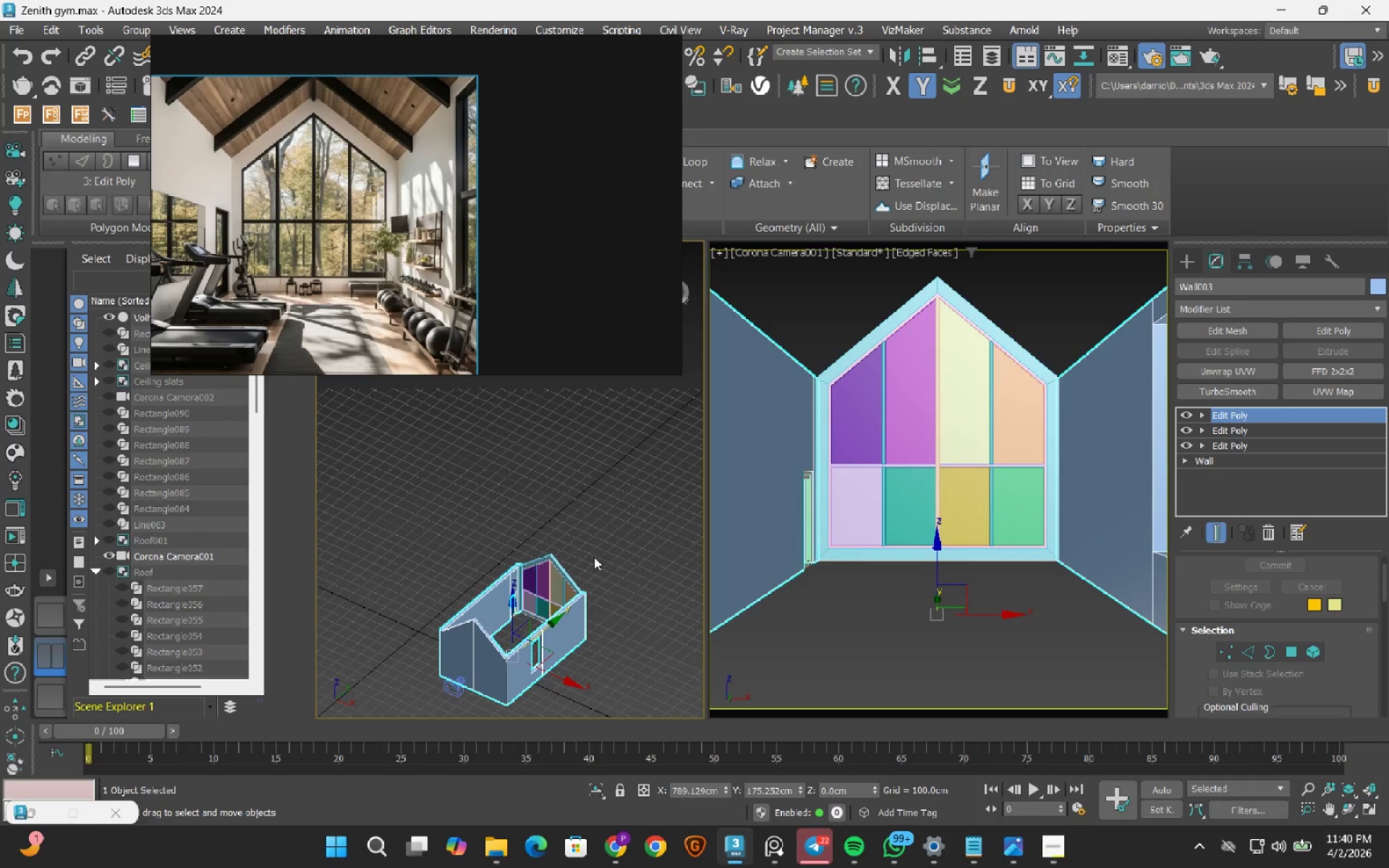 
left_click([606, 539])
 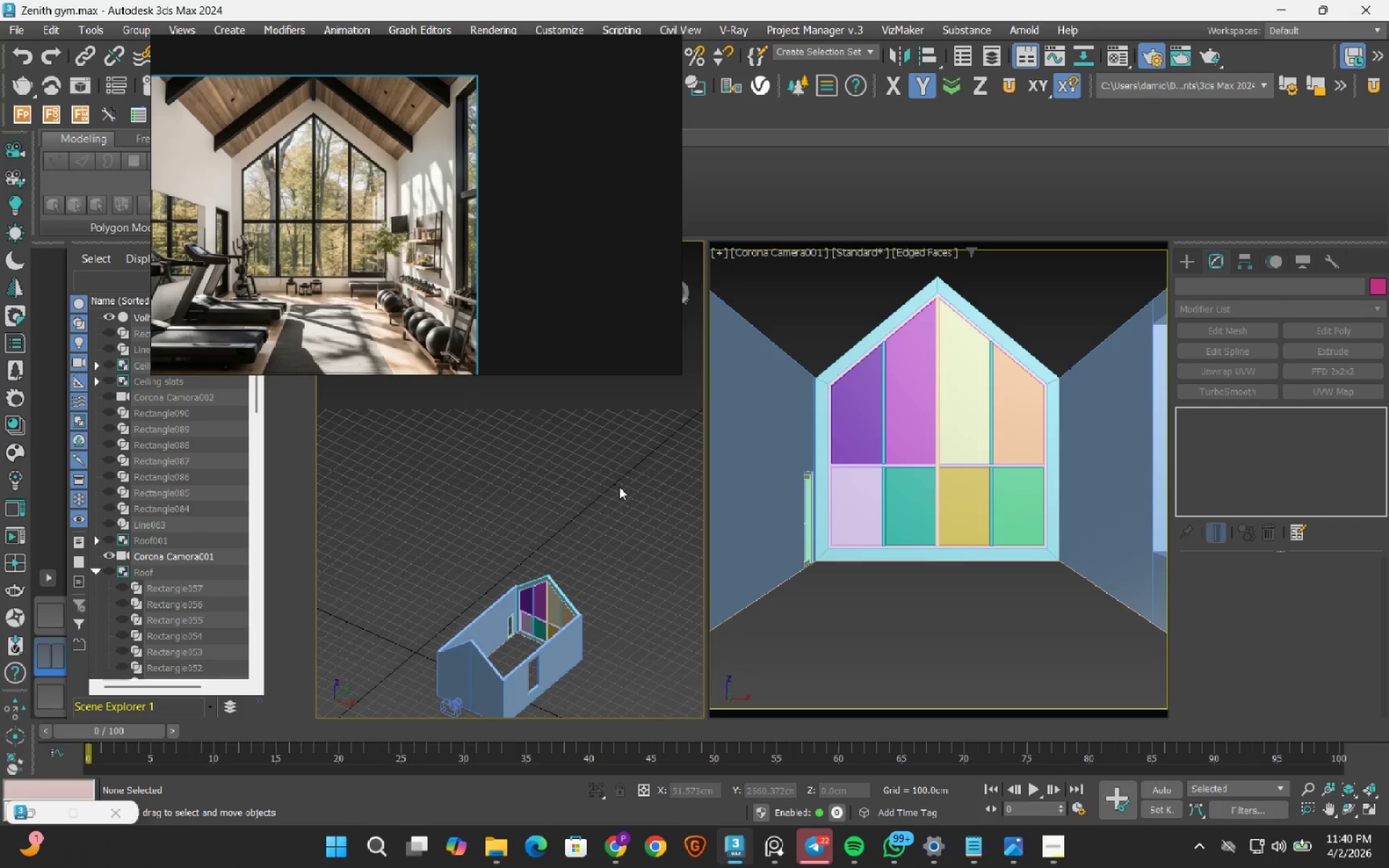 
wait(13.5)
 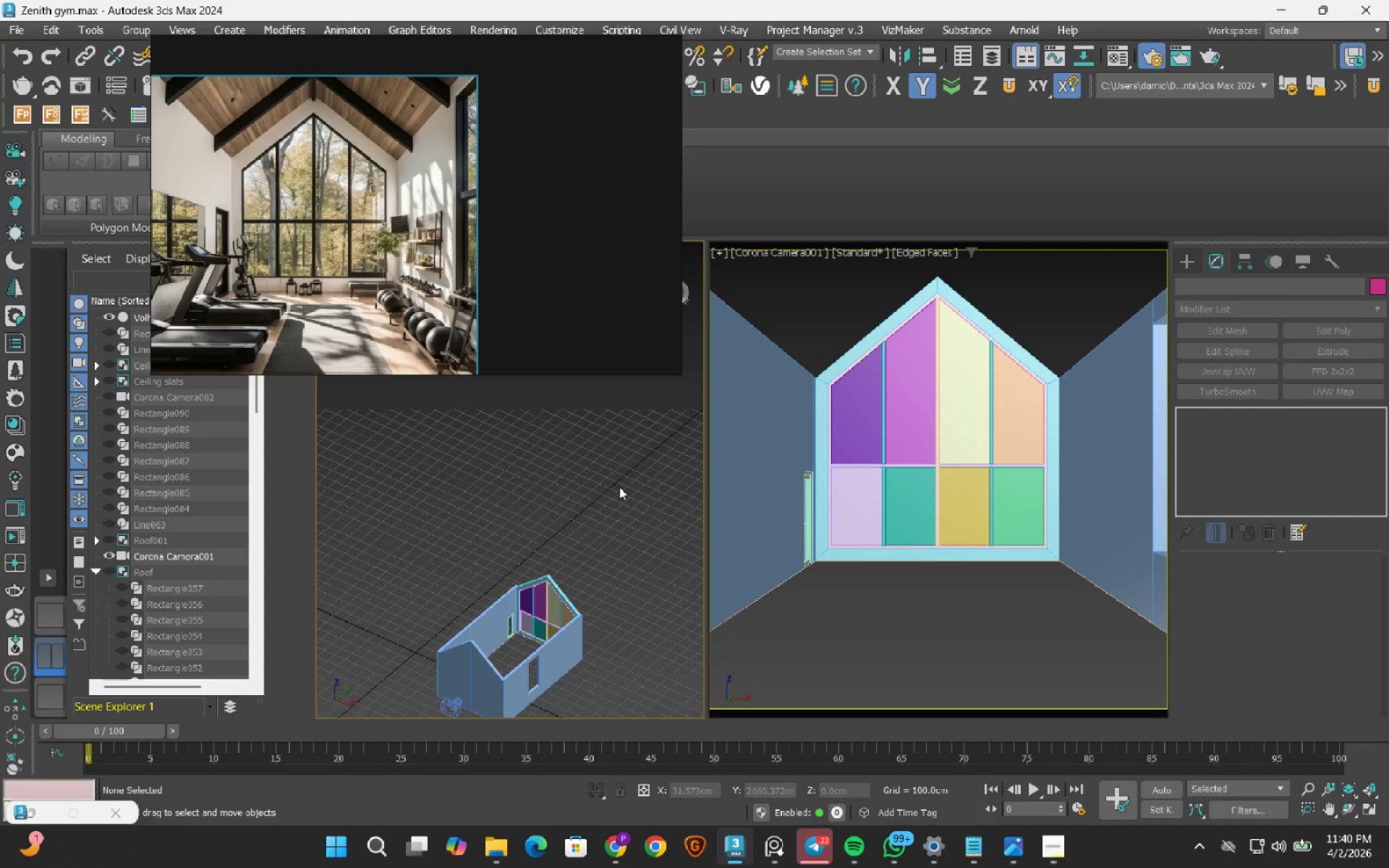 
scroll: coordinate [482, 532], scroll_direction: up, amount: 3.0
 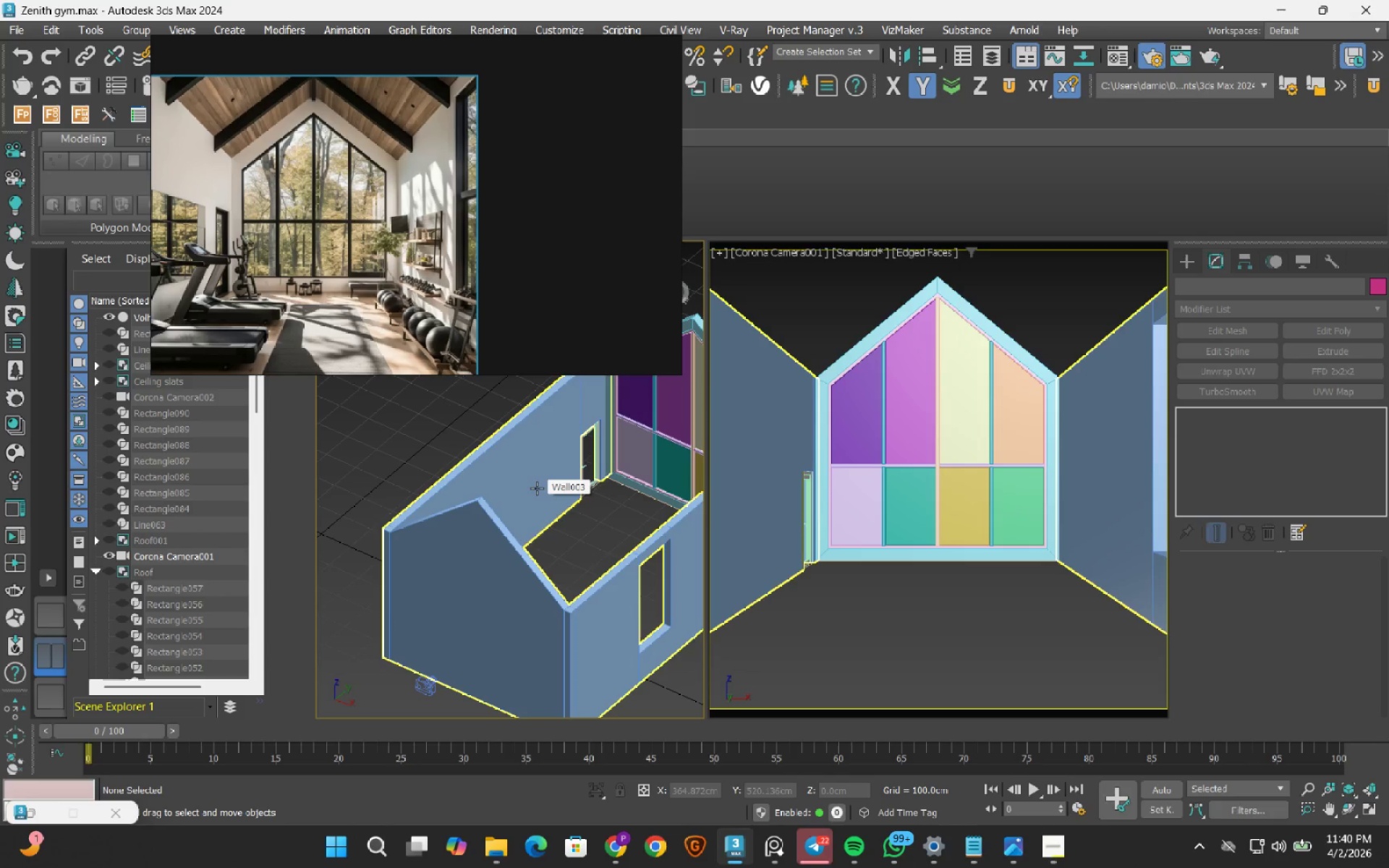 
left_click([537, 488])
 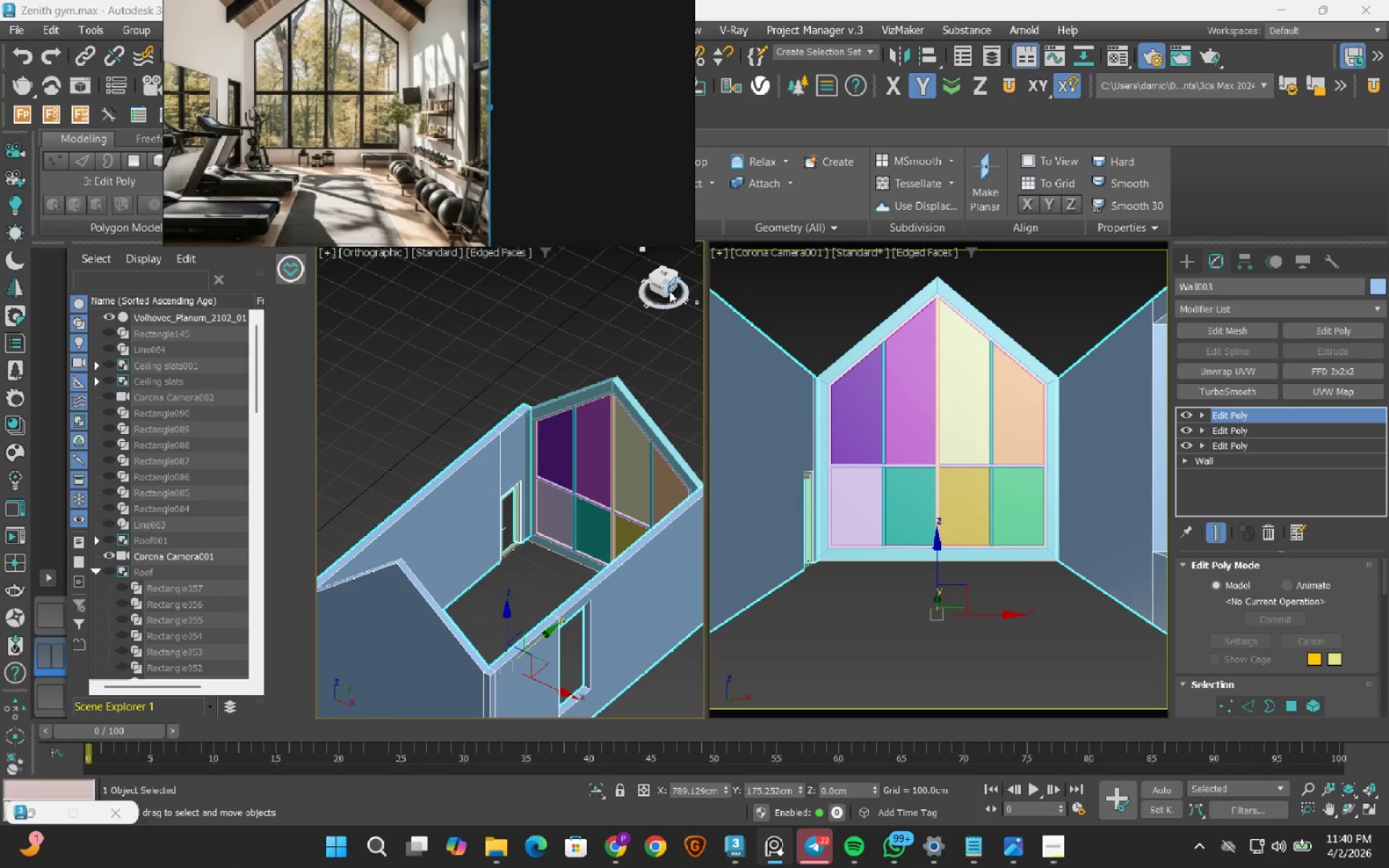 
left_click([672, 289])
 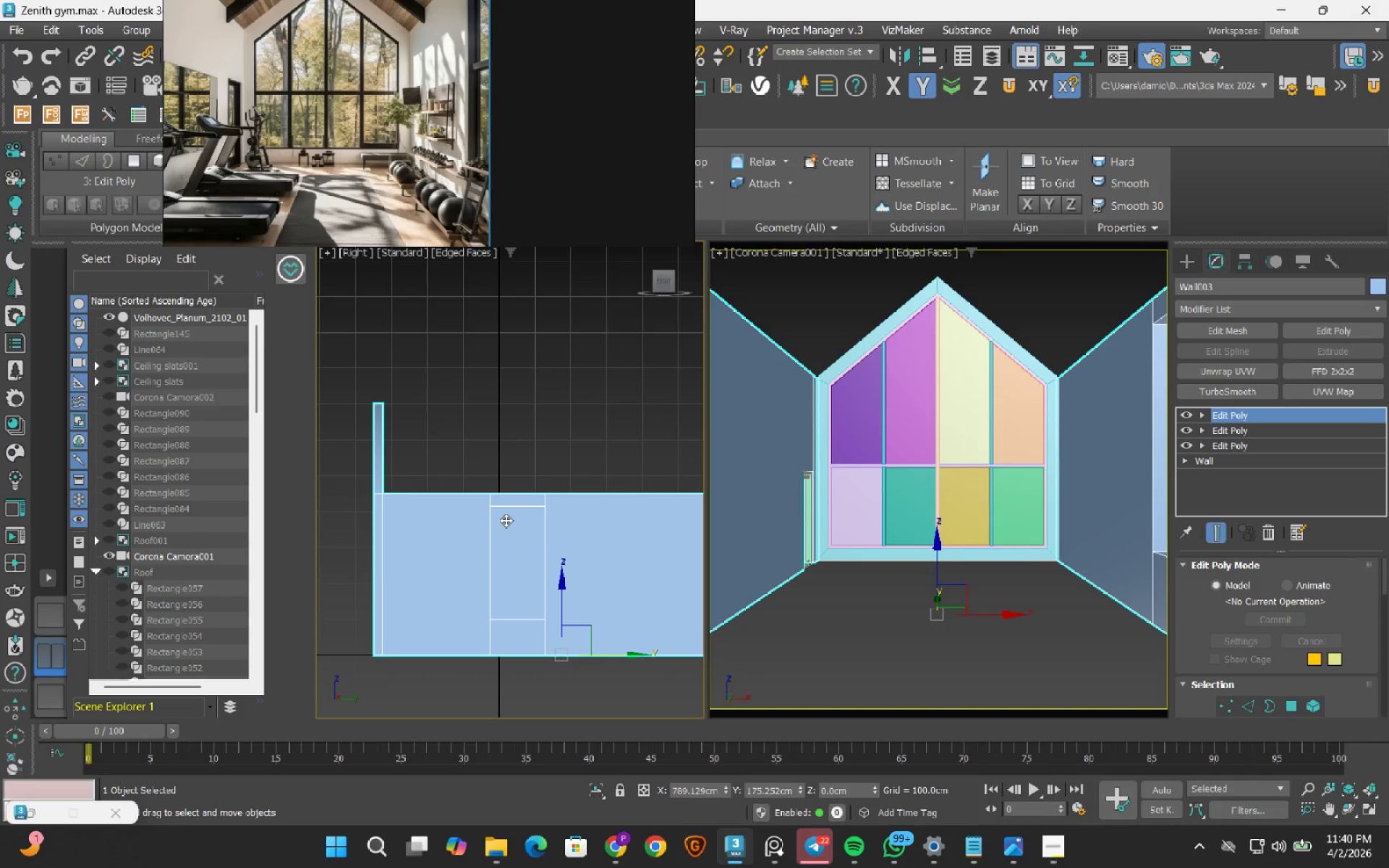 
key(F3)
 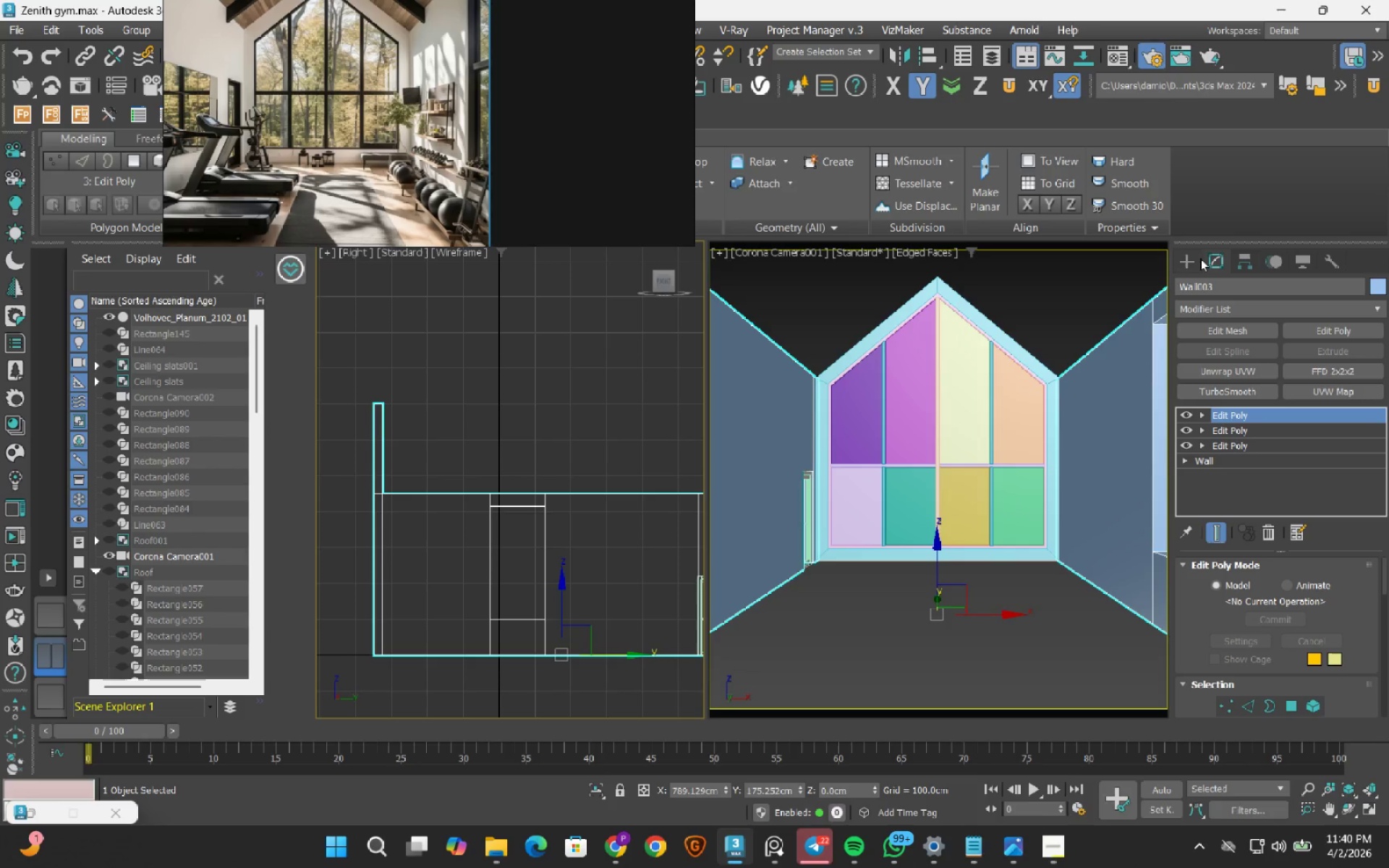 
left_click([1196, 261])
 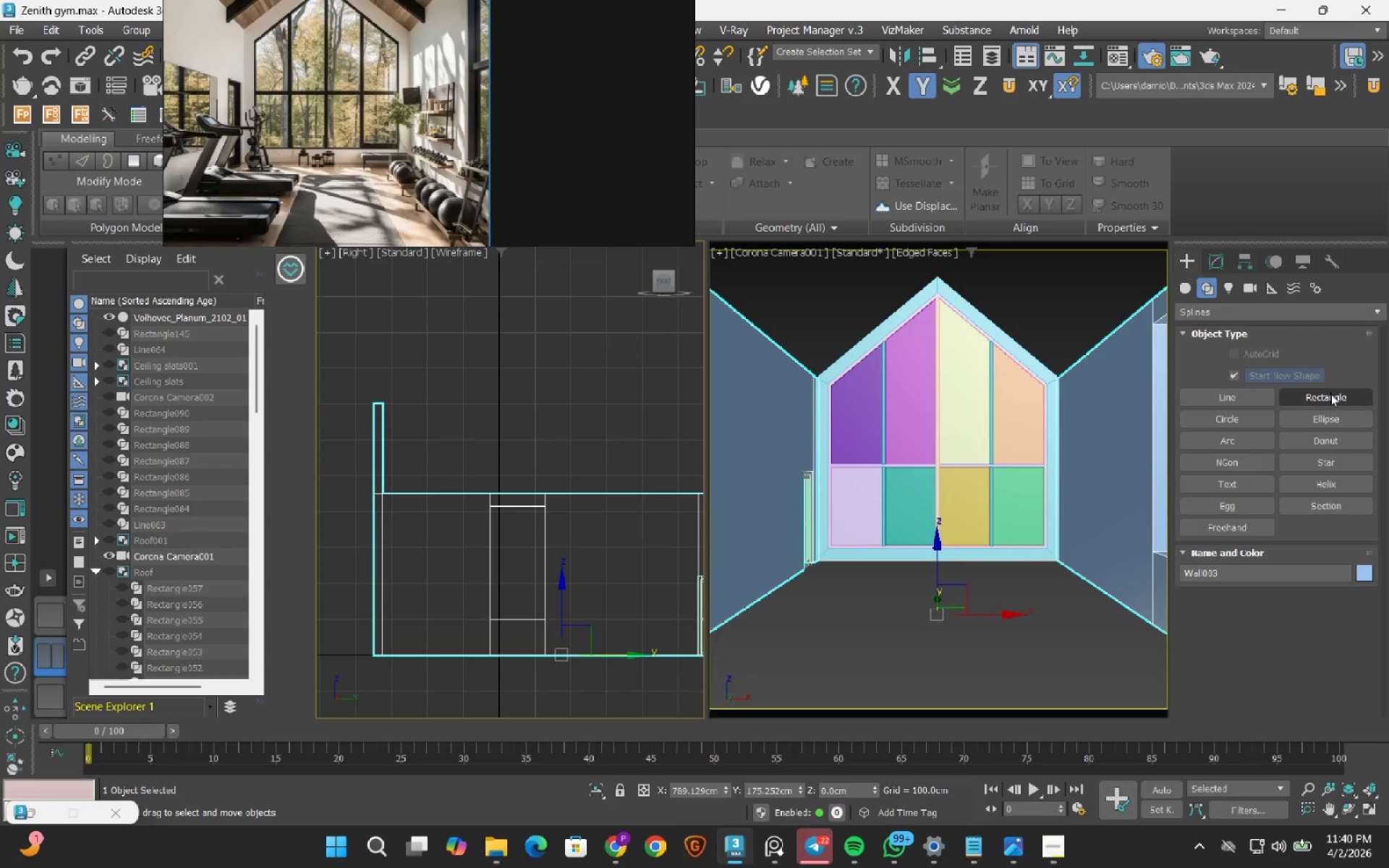 
left_click([1332, 396])
 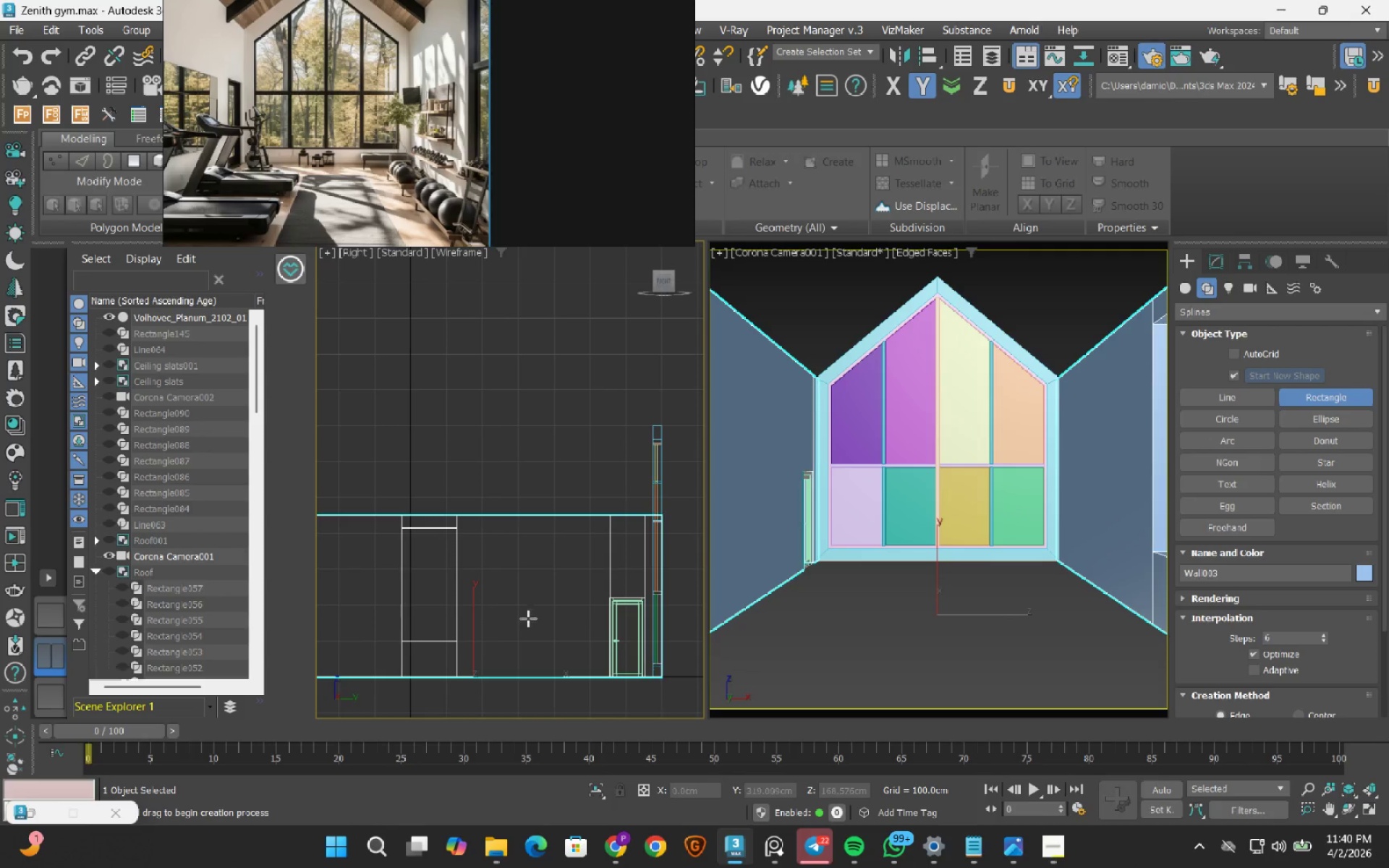 
scroll: coordinate [618, 598], scroll_direction: up, amount: 4.0
 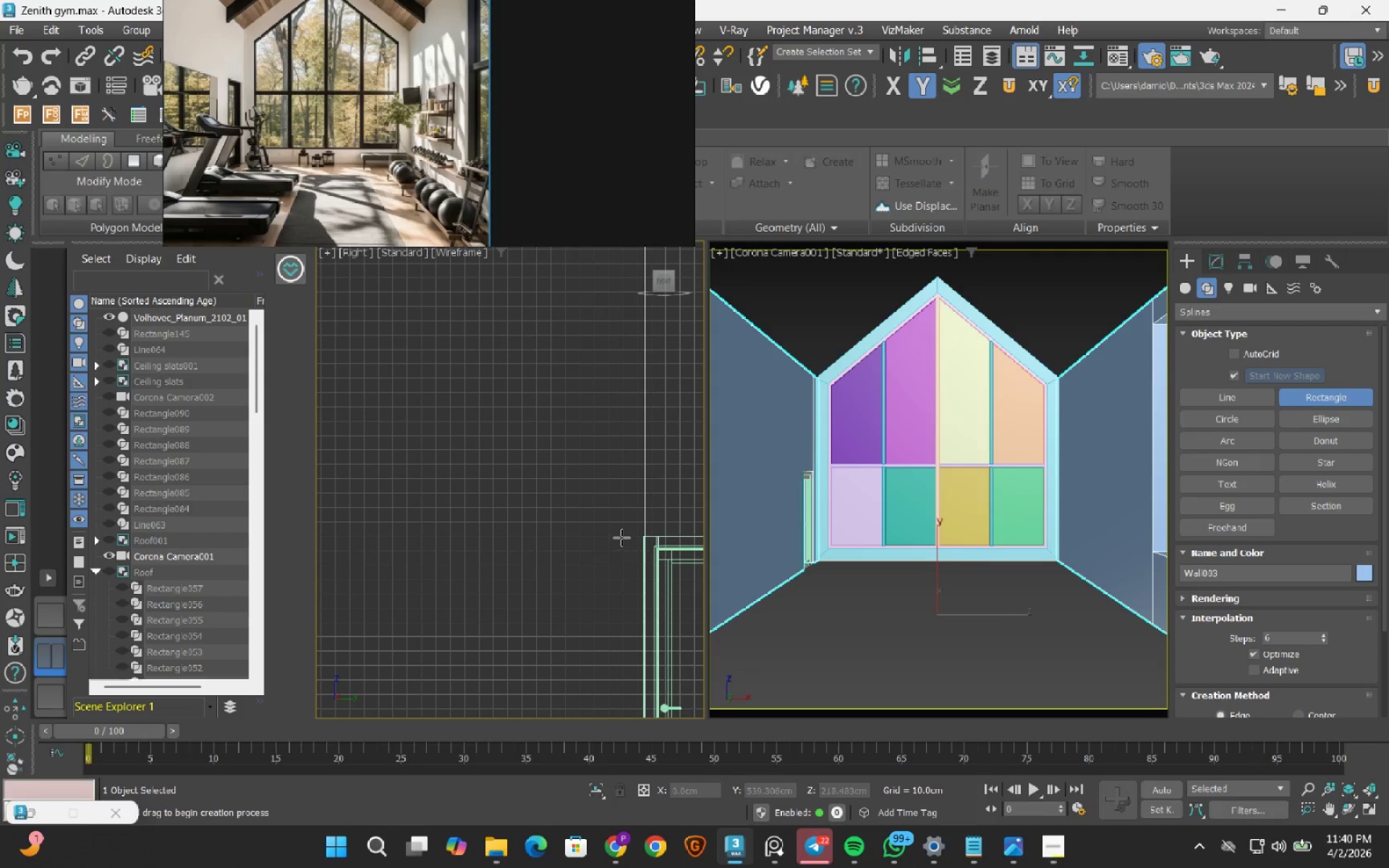 
left_click_drag(start_coordinate=[621, 537], to_coordinate=[373, 517])
 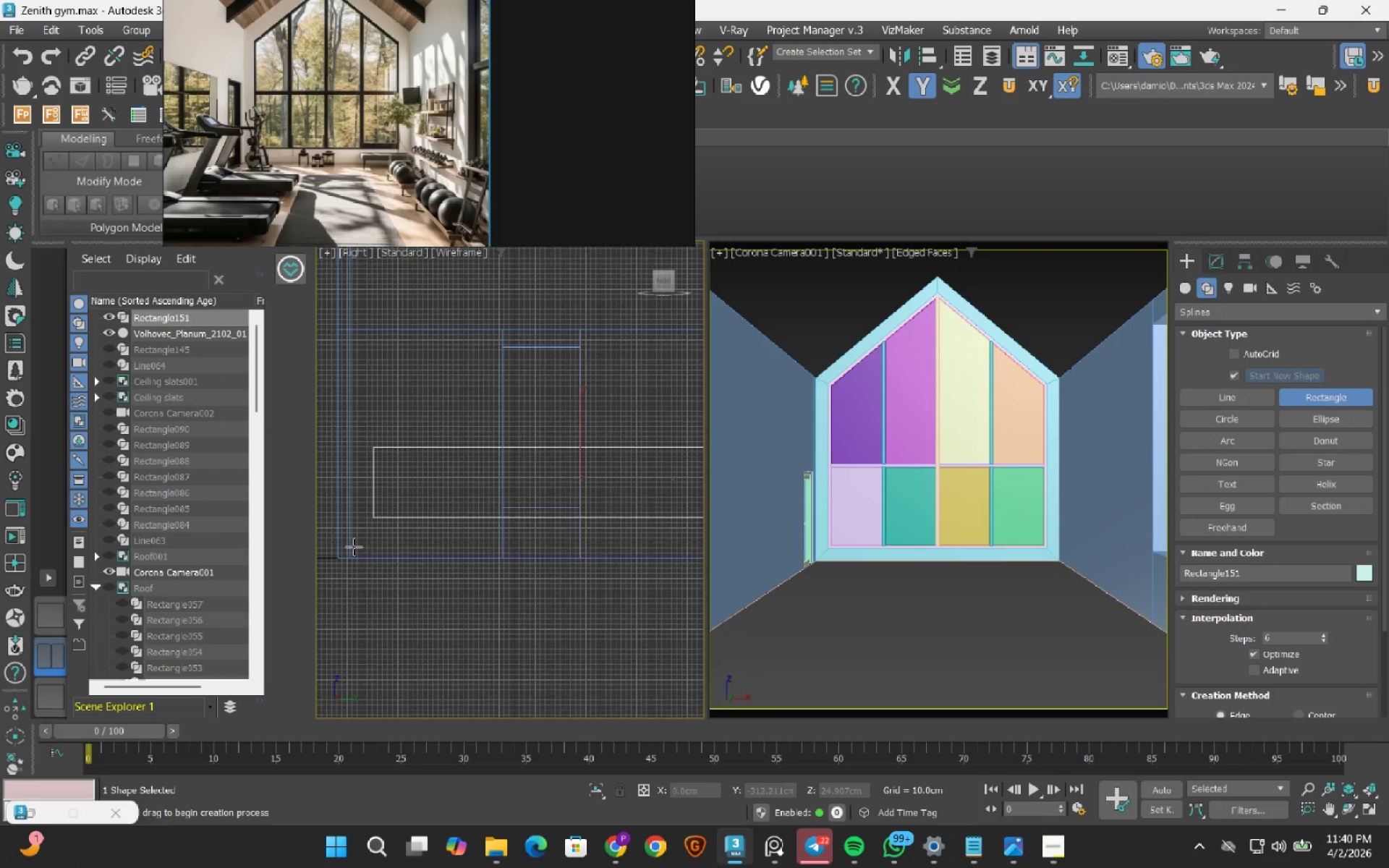 
scroll: coordinate [456, 511], scroll_direction: down, amount: 6.0
 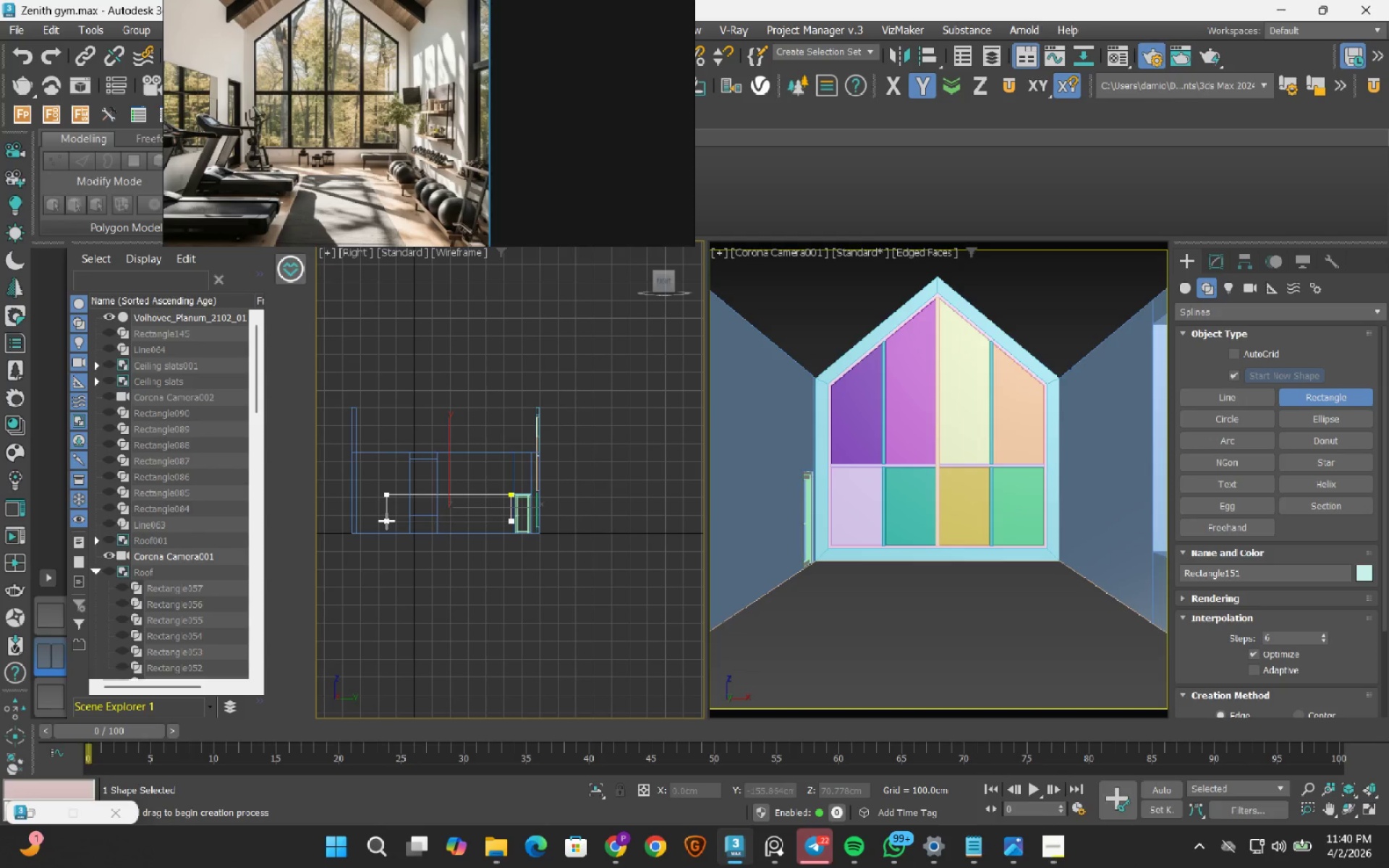 
scroll: coordinate [360, 520], scroll_direction: up, amount: 3.0
 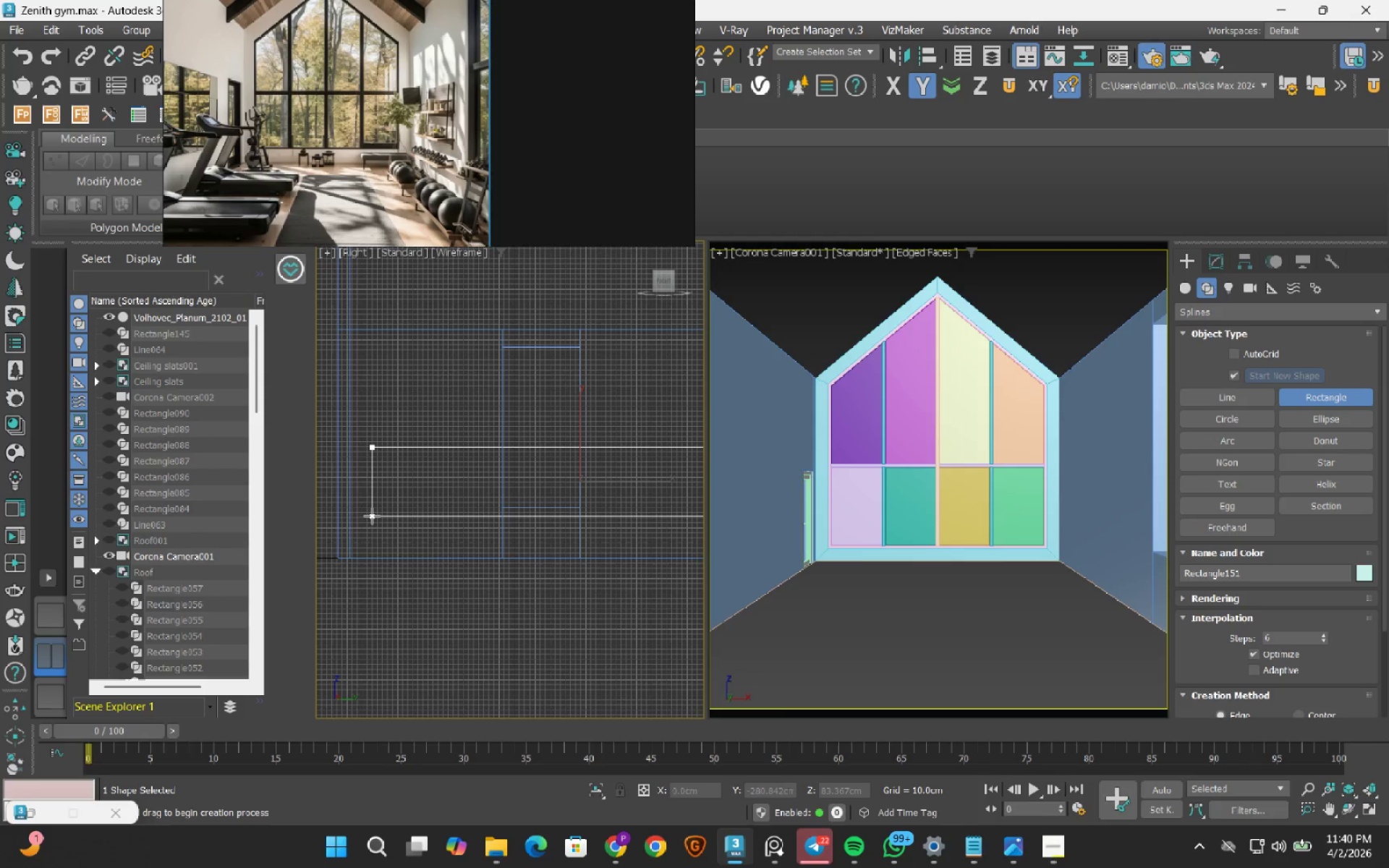 
scroll: coordinate [356, 546], scroll_direction: down, amount: 4.0
 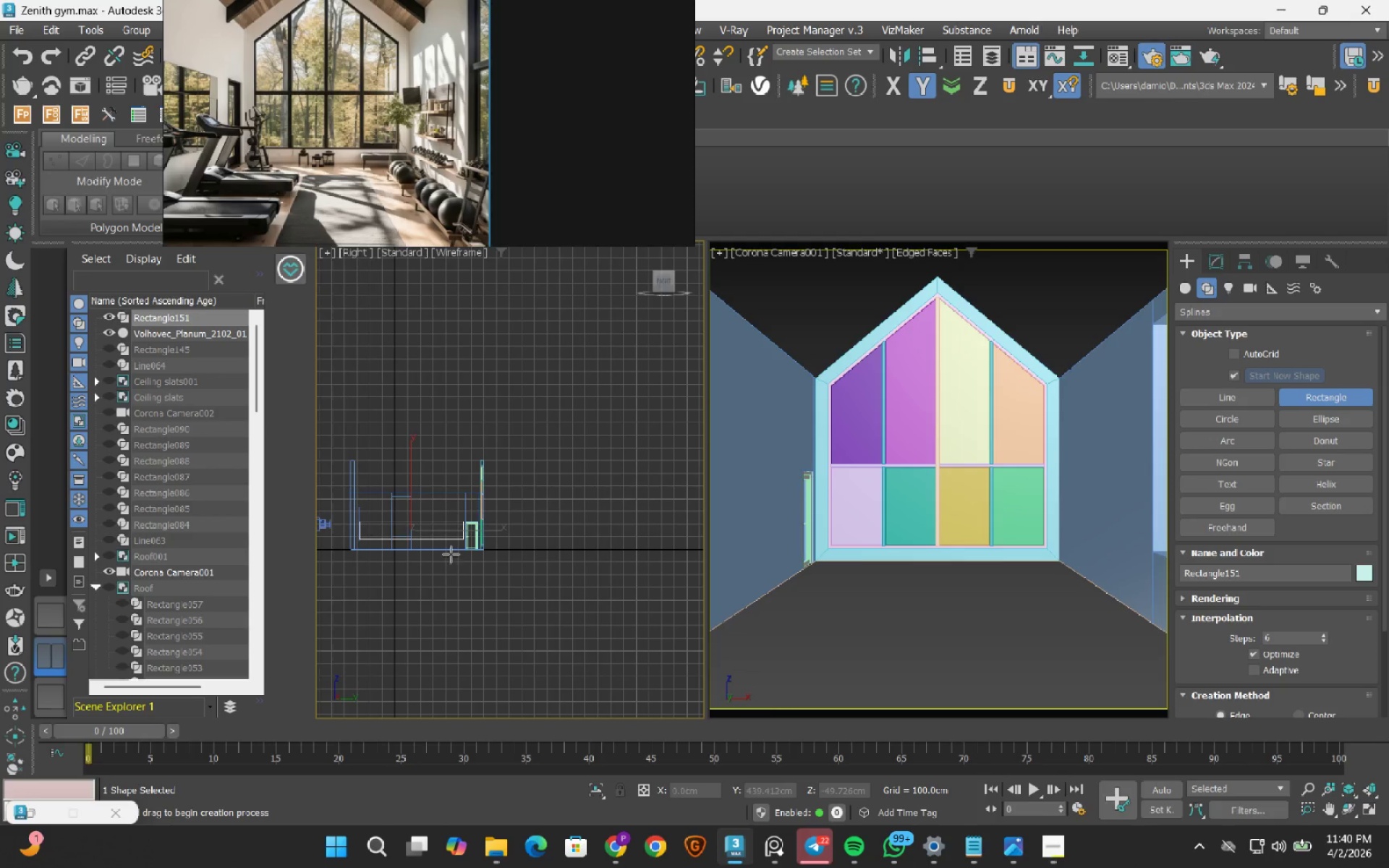 
scroll: coordinate [459, 544], scroll_direction: up, amount: 4.0
 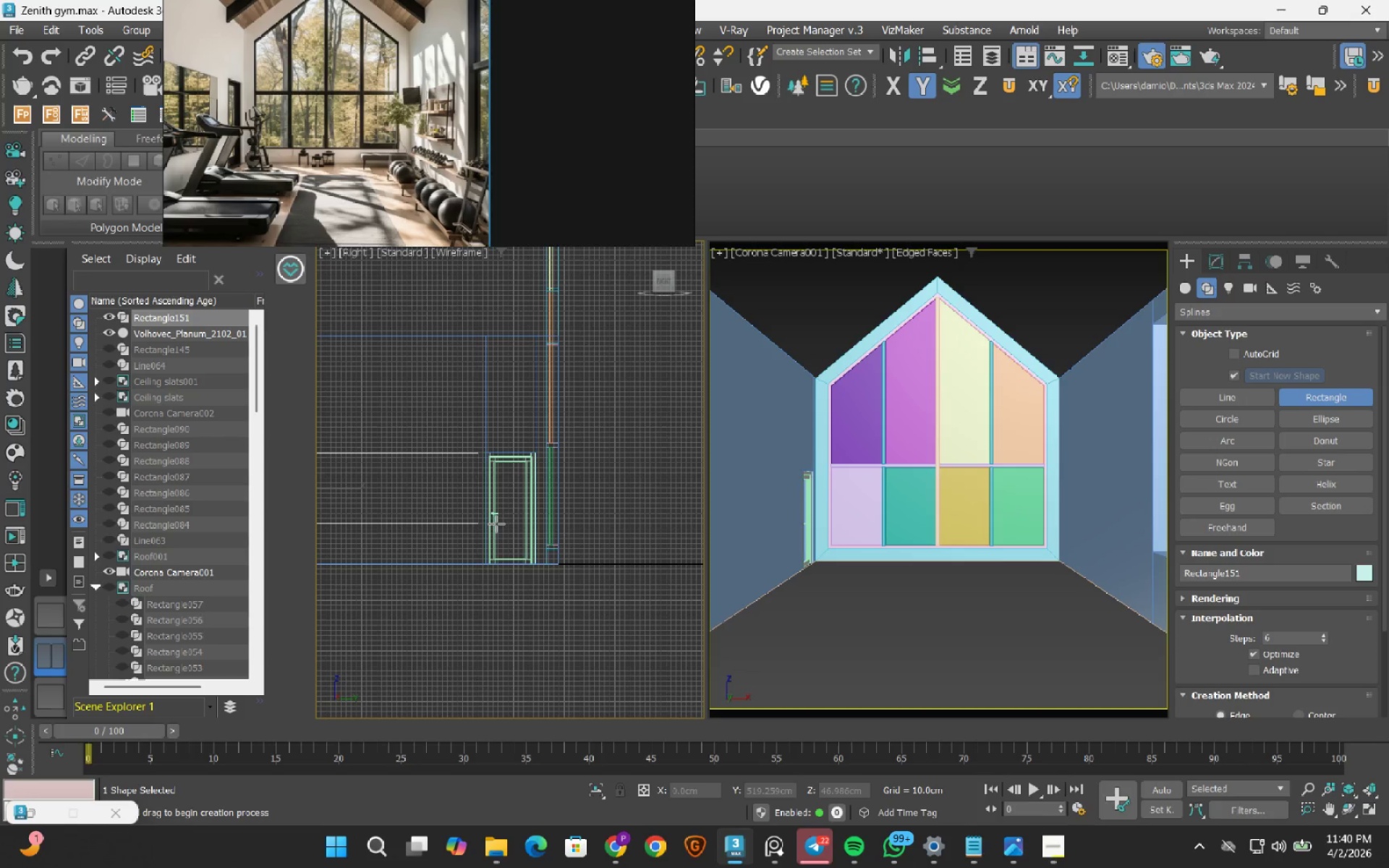 
left_click([1216, 259])
 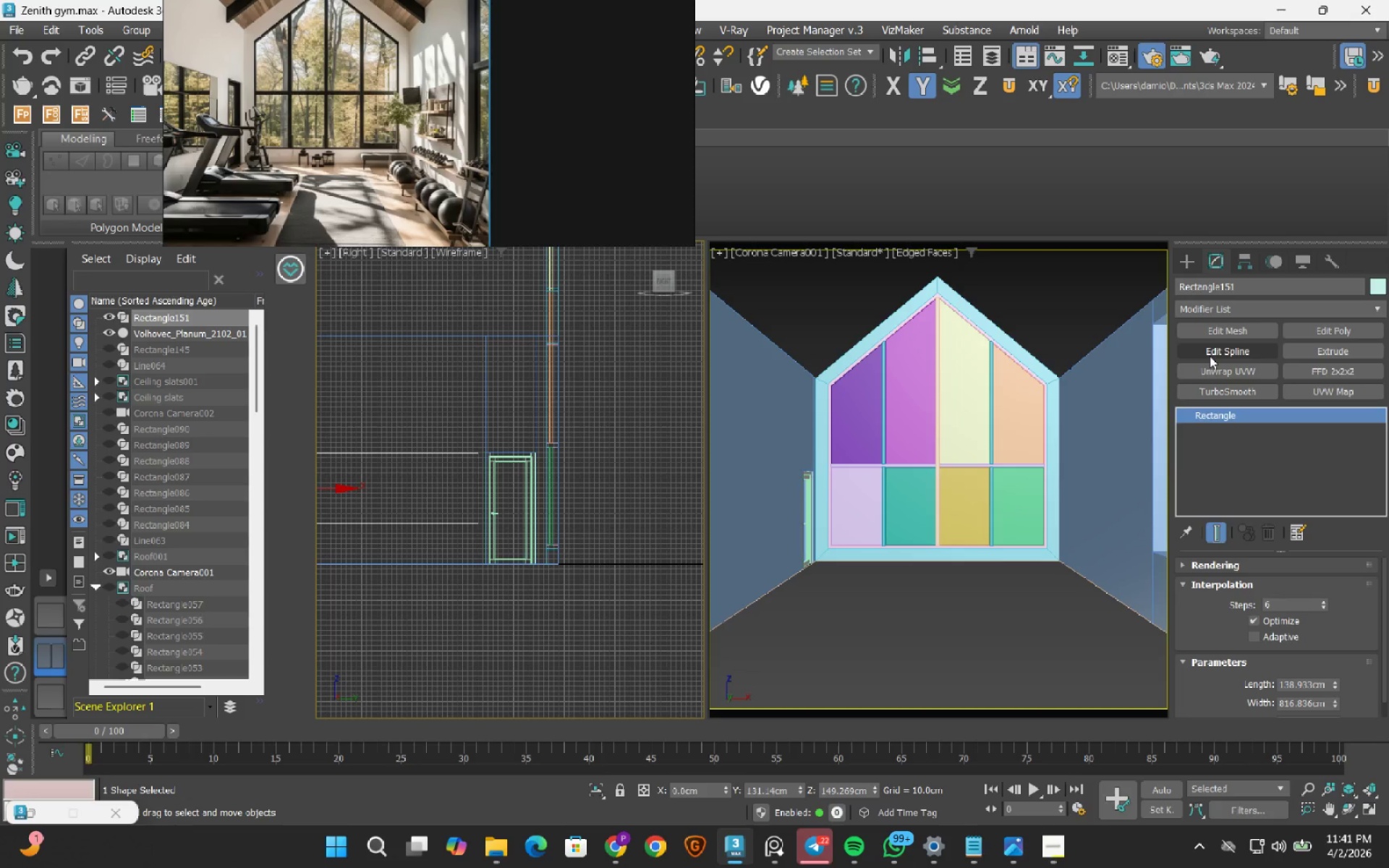 
left_click_drag(start_coordinate=[1210, 356], to_coordinate=[1190, 359])
 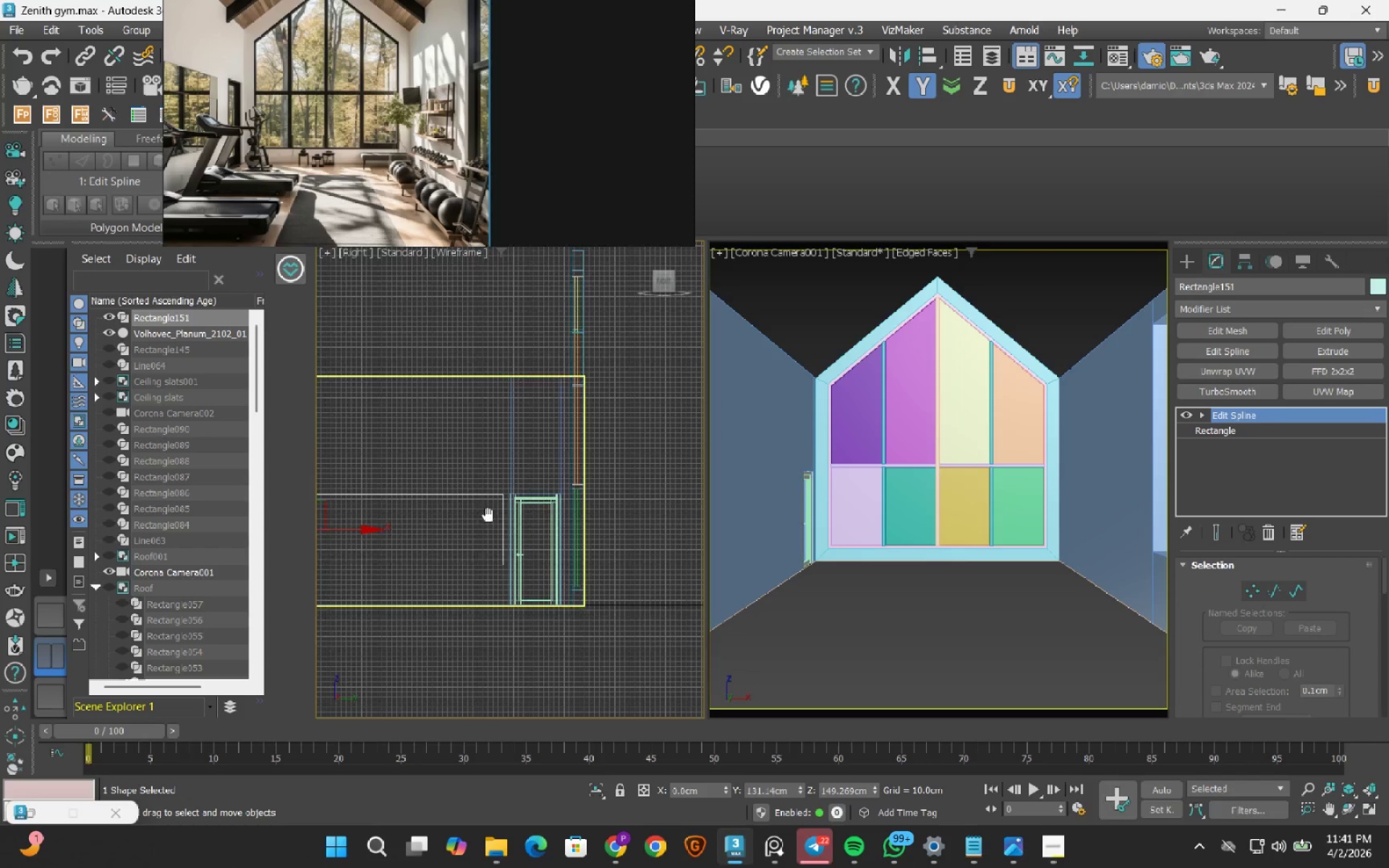 
key(1)
 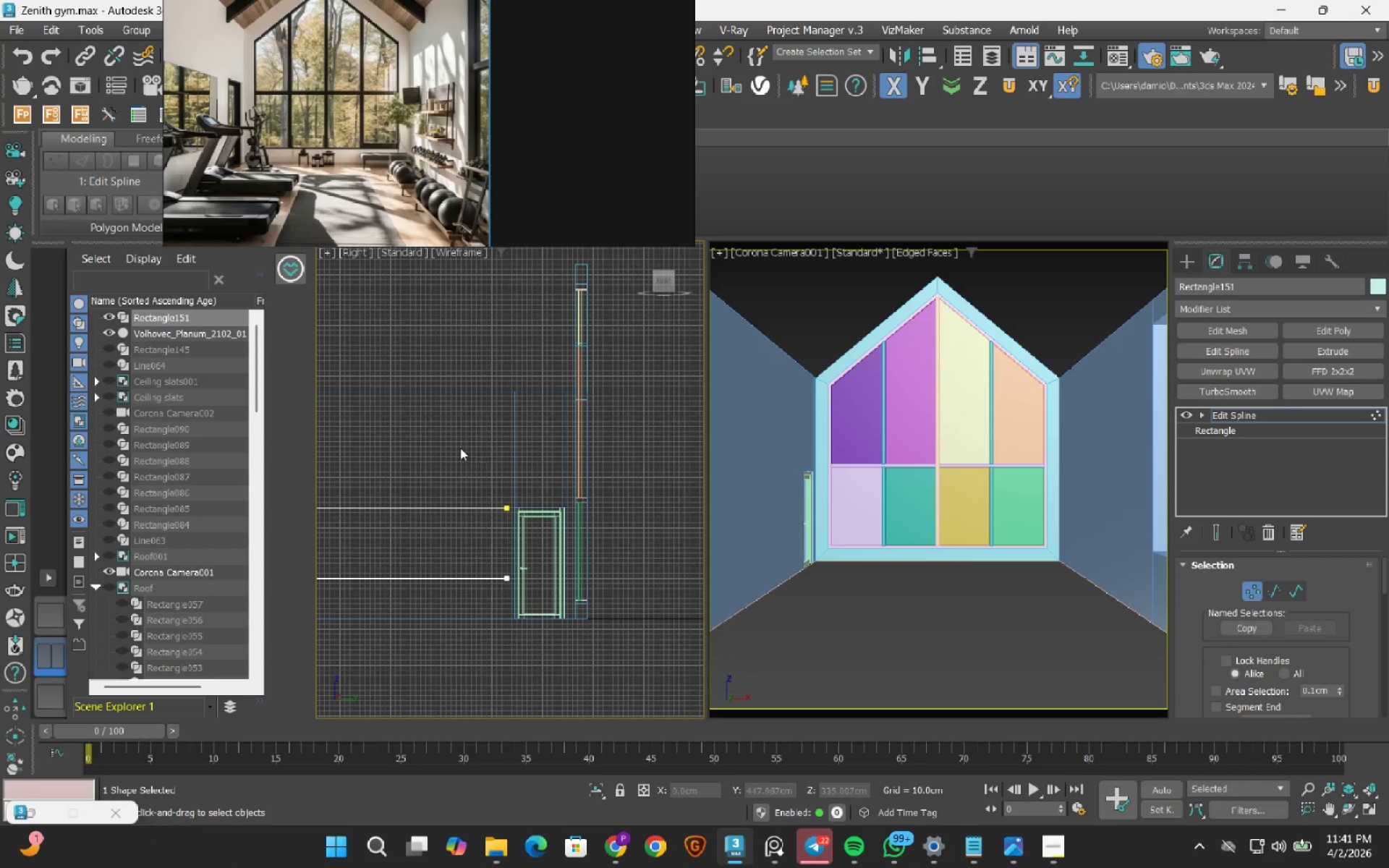 
left_click_drag(start_coordinate=[458, 446], to_coordinate=[574, 641])
 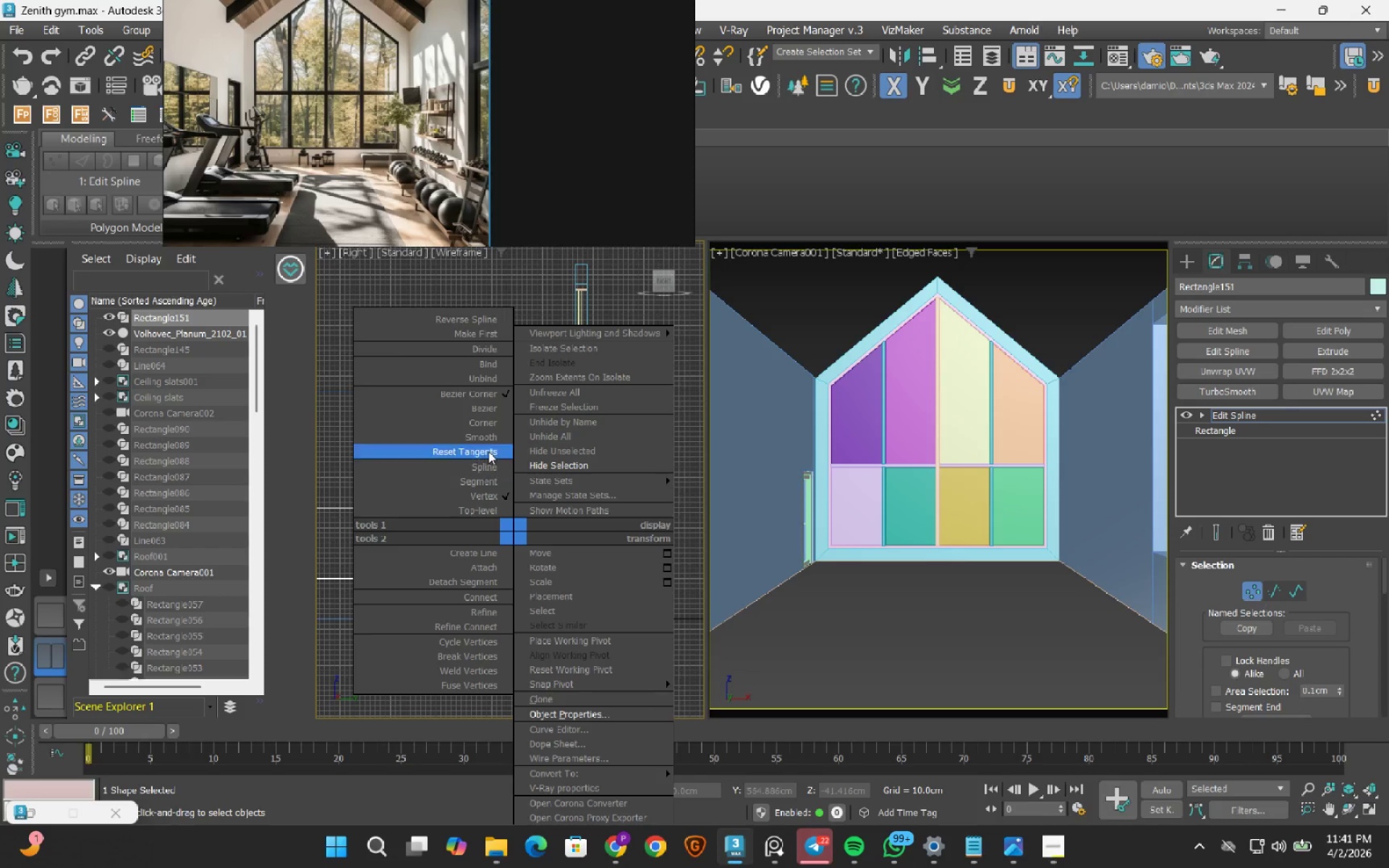 
left_click_drag(start_coordinate=[486, 427], to_coordinate=[486, 529])
 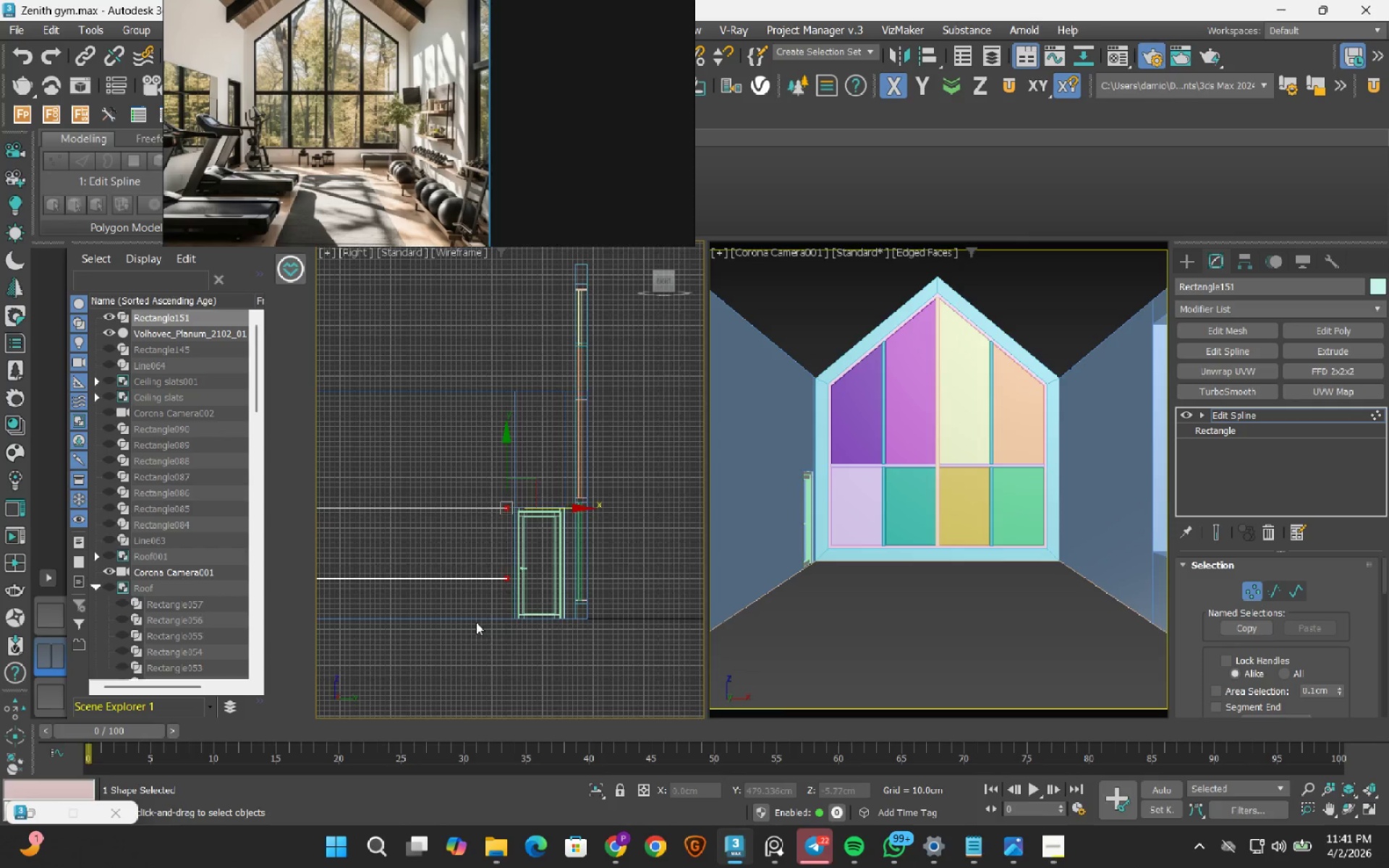 
scroll: coordinate [513, 480], scroll_direction: up, amount: 2.0
 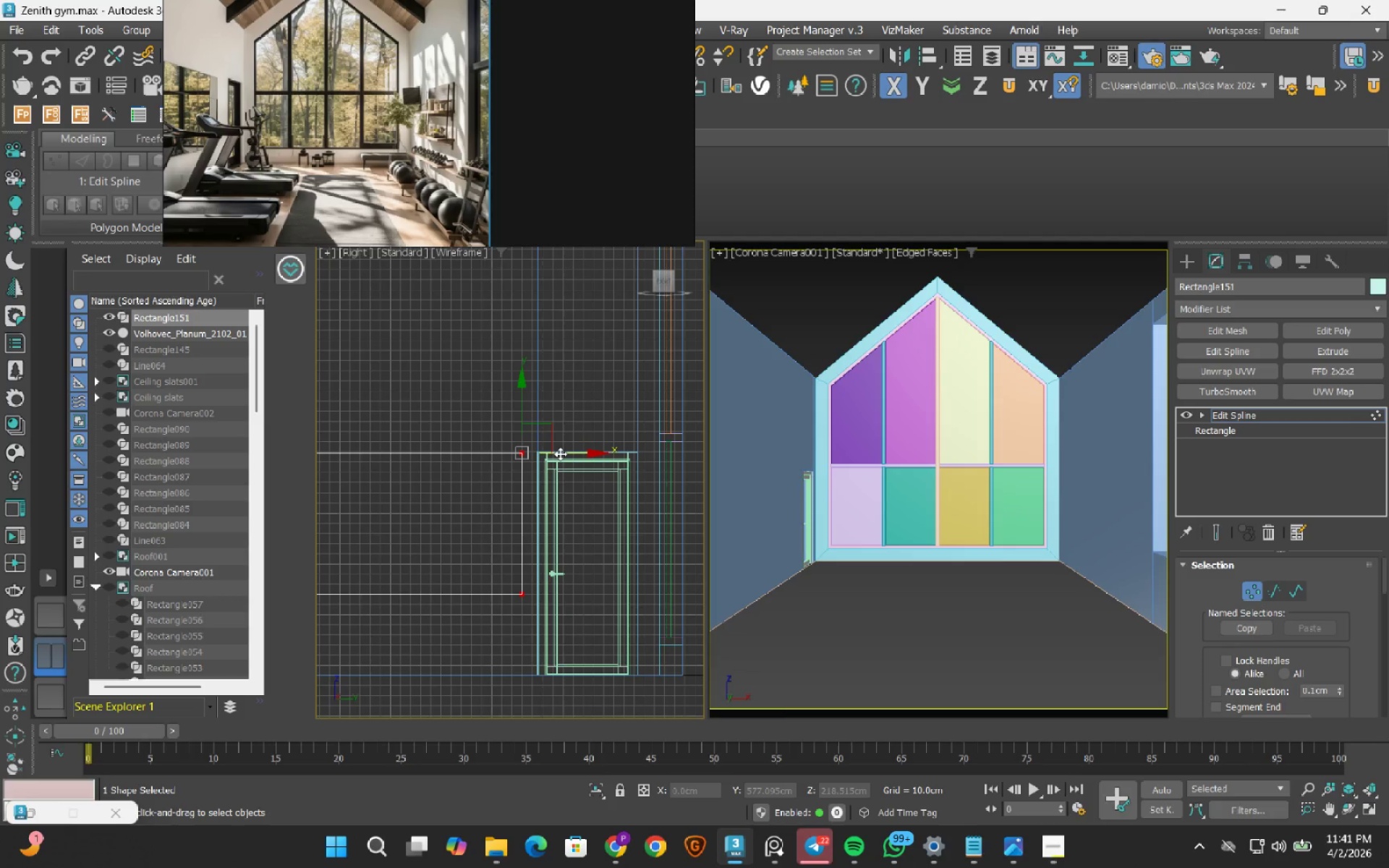 
left_click_drag(start_coordinate=[560, 454], to_coordinate=[530, 469])
 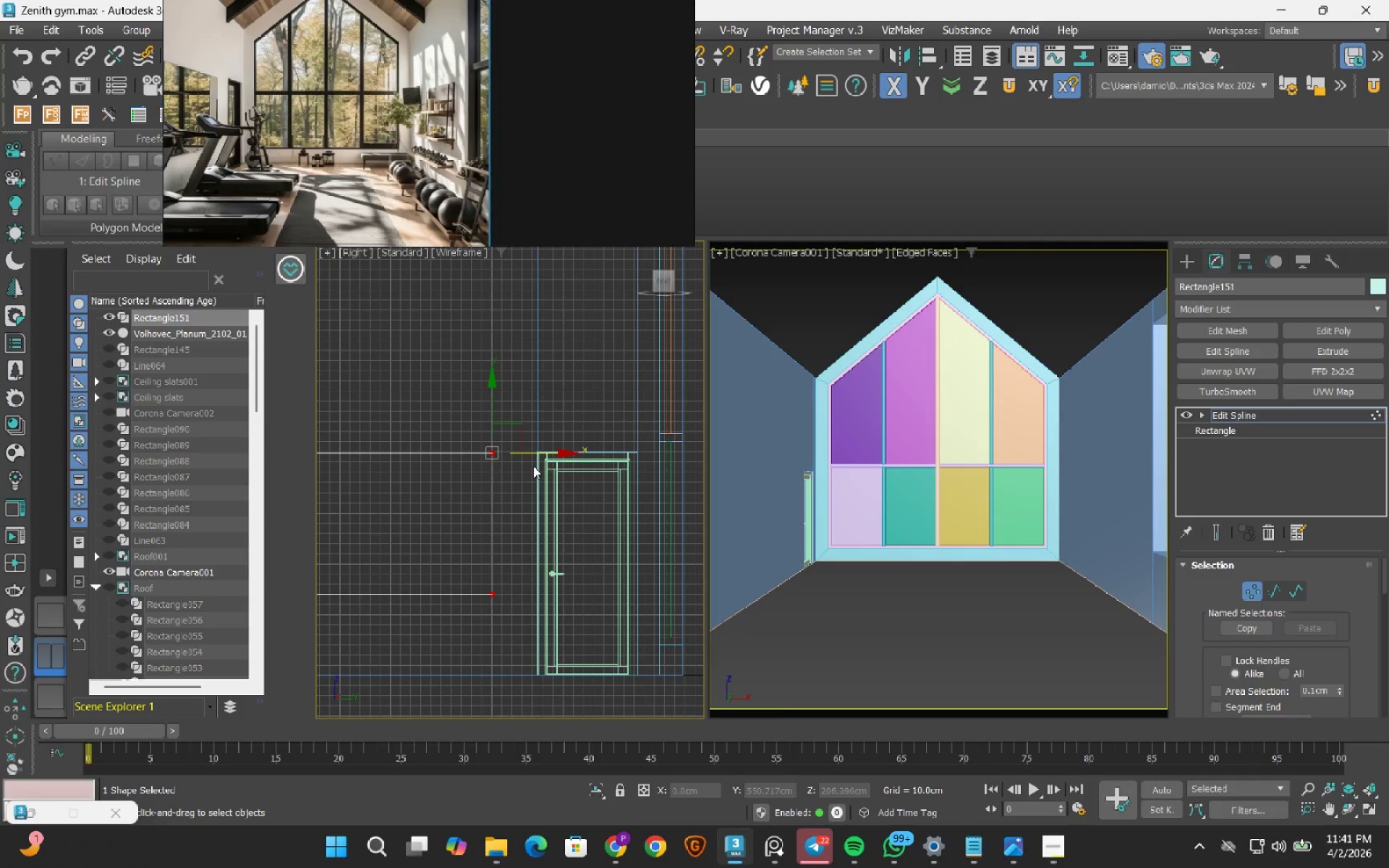 
key(1)
 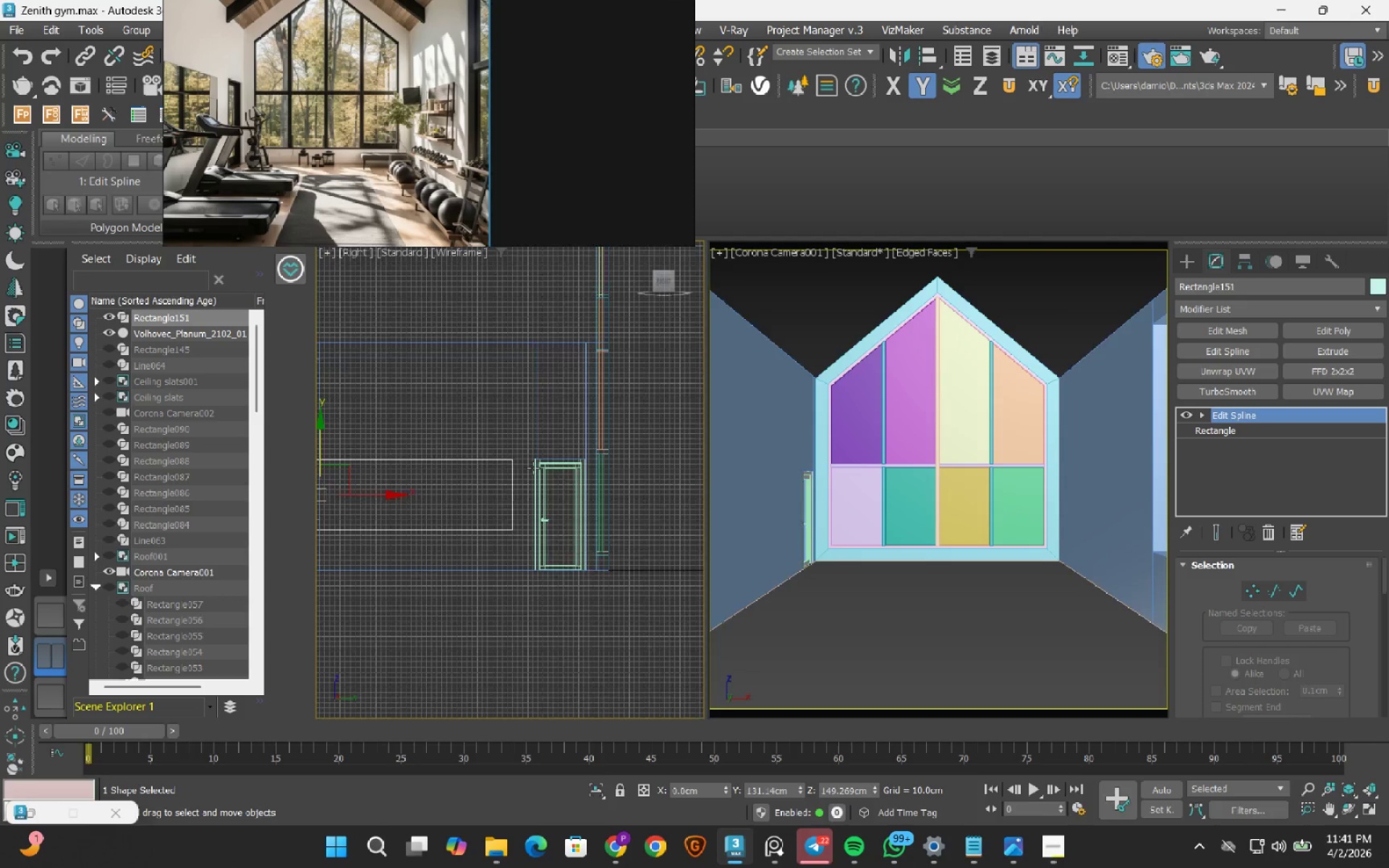 
scroll: coordinate [533, 472], scroll_direction: down, amount: 5.0
 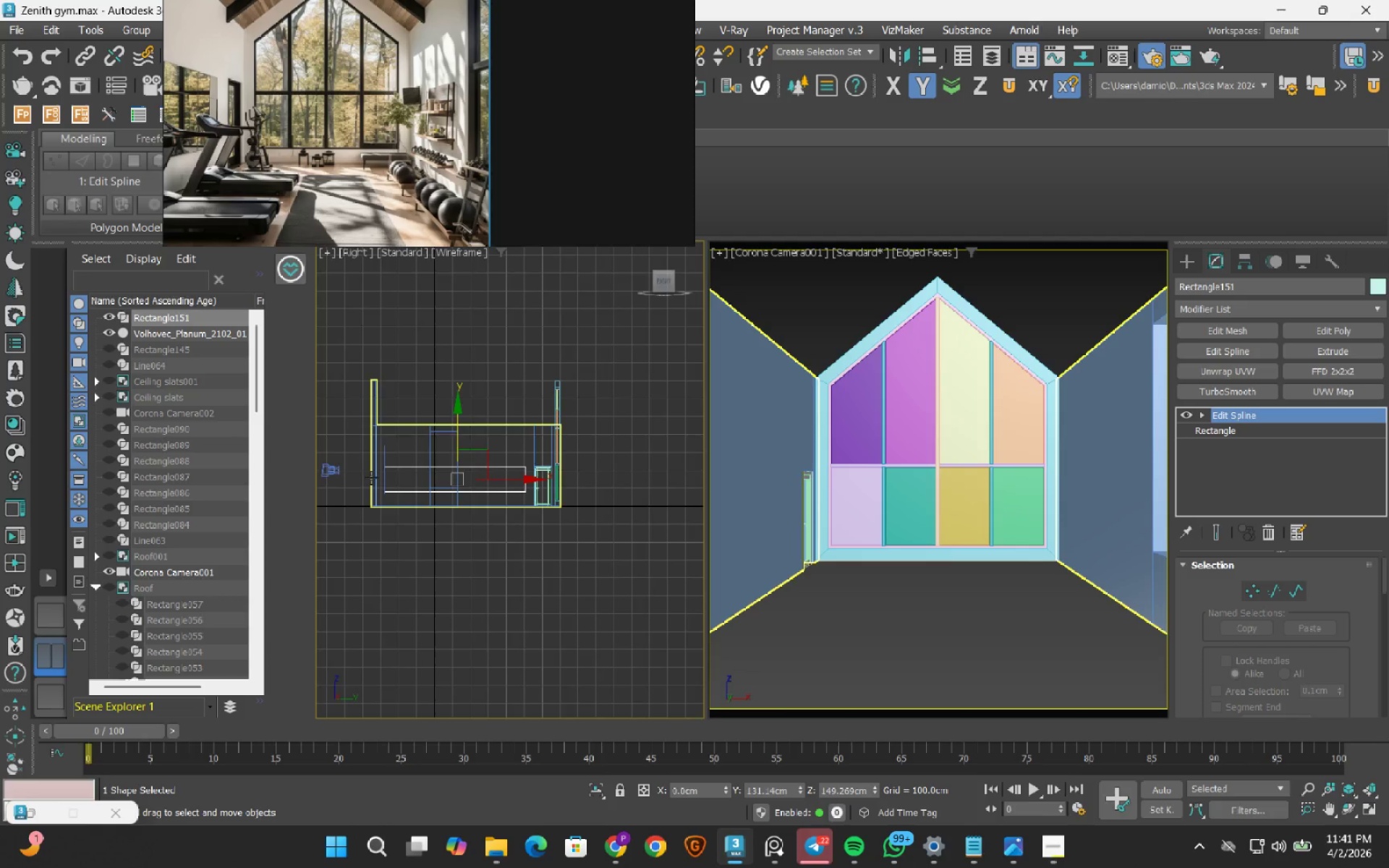 
scroll: coordinate [370, 475], scroll_direction: up, amount: 3.0
 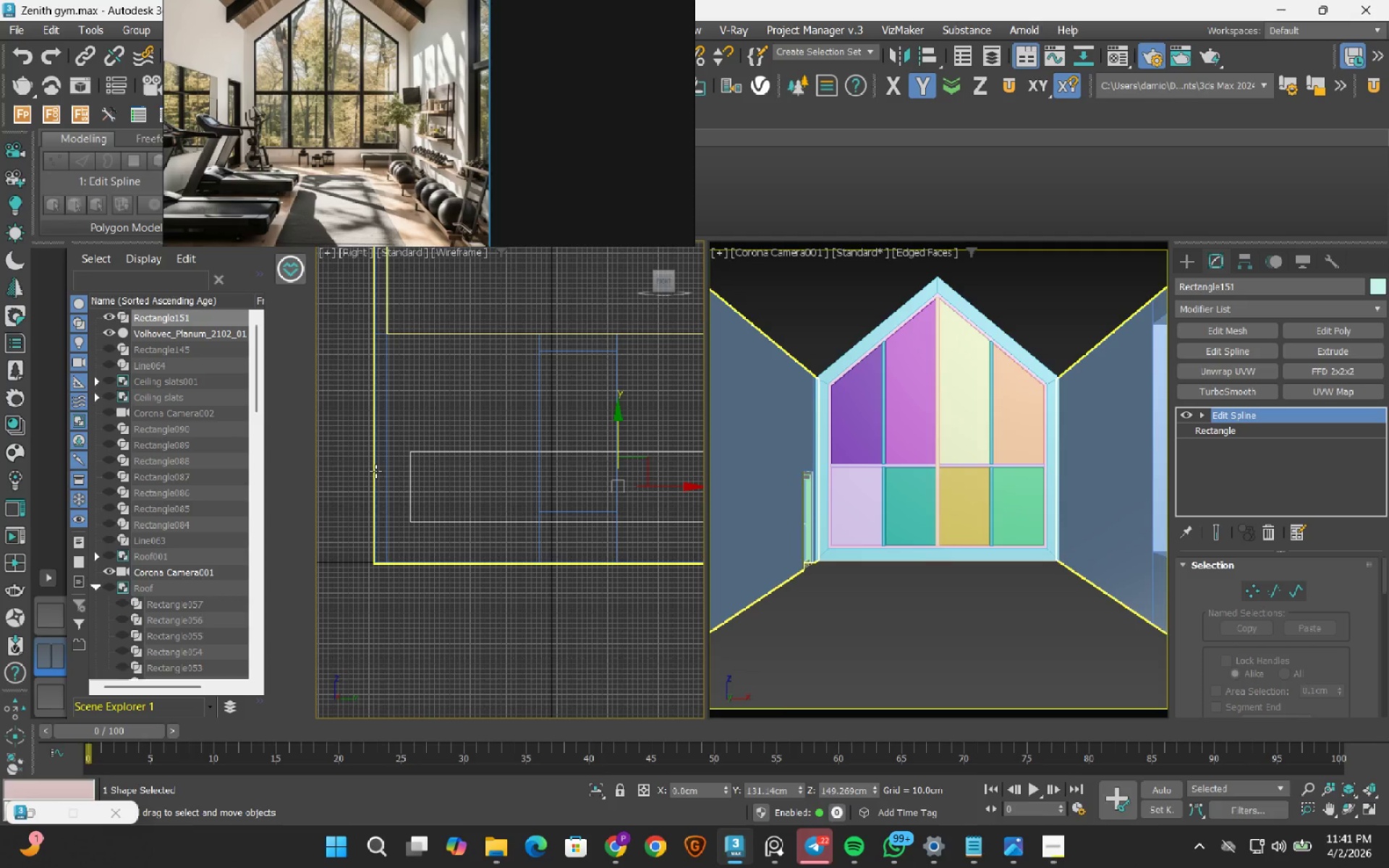 
scroll: coordinate [375, 471], scroll_direction: down, amount: 1.0
 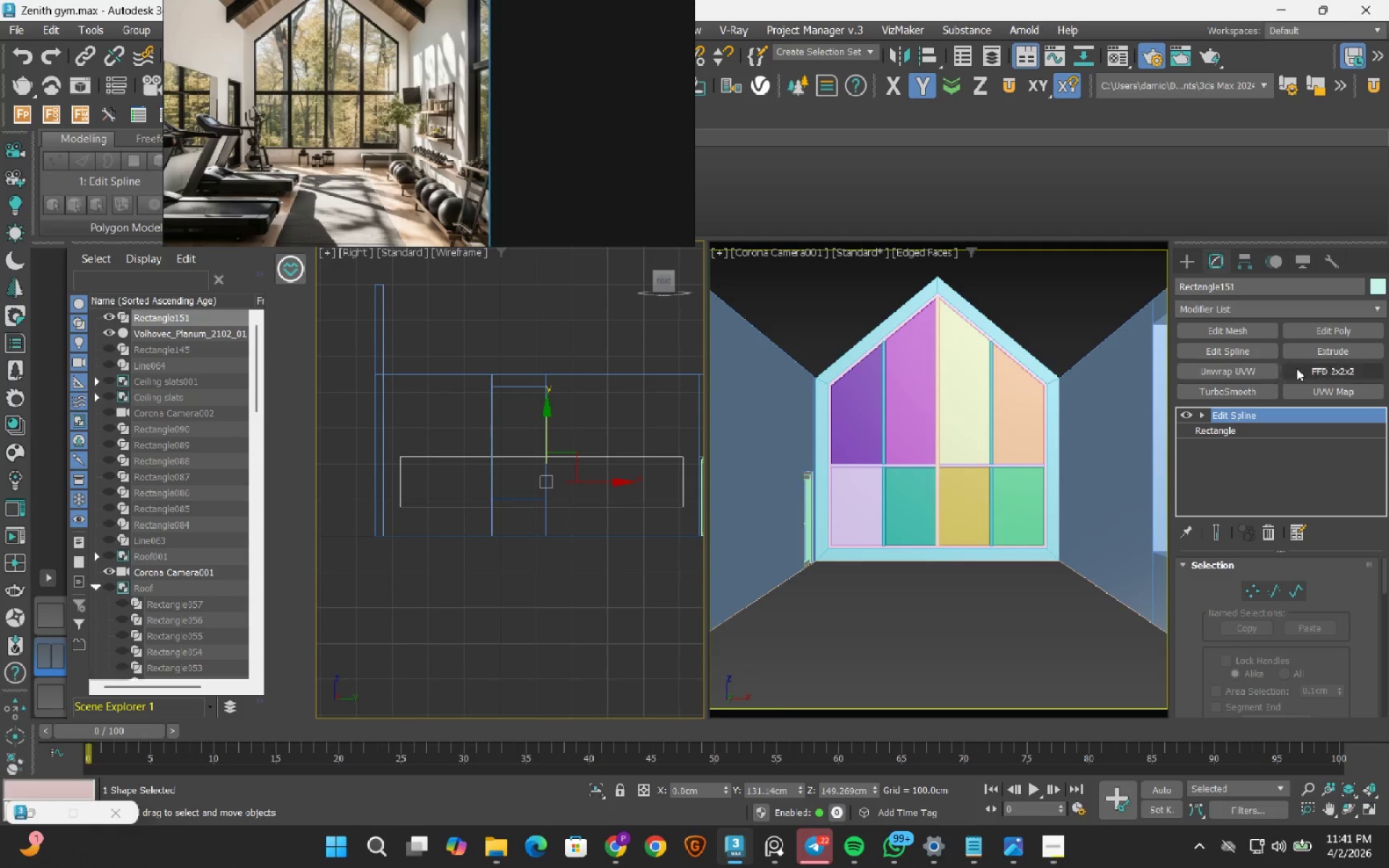 
left_click([1322, 354])
 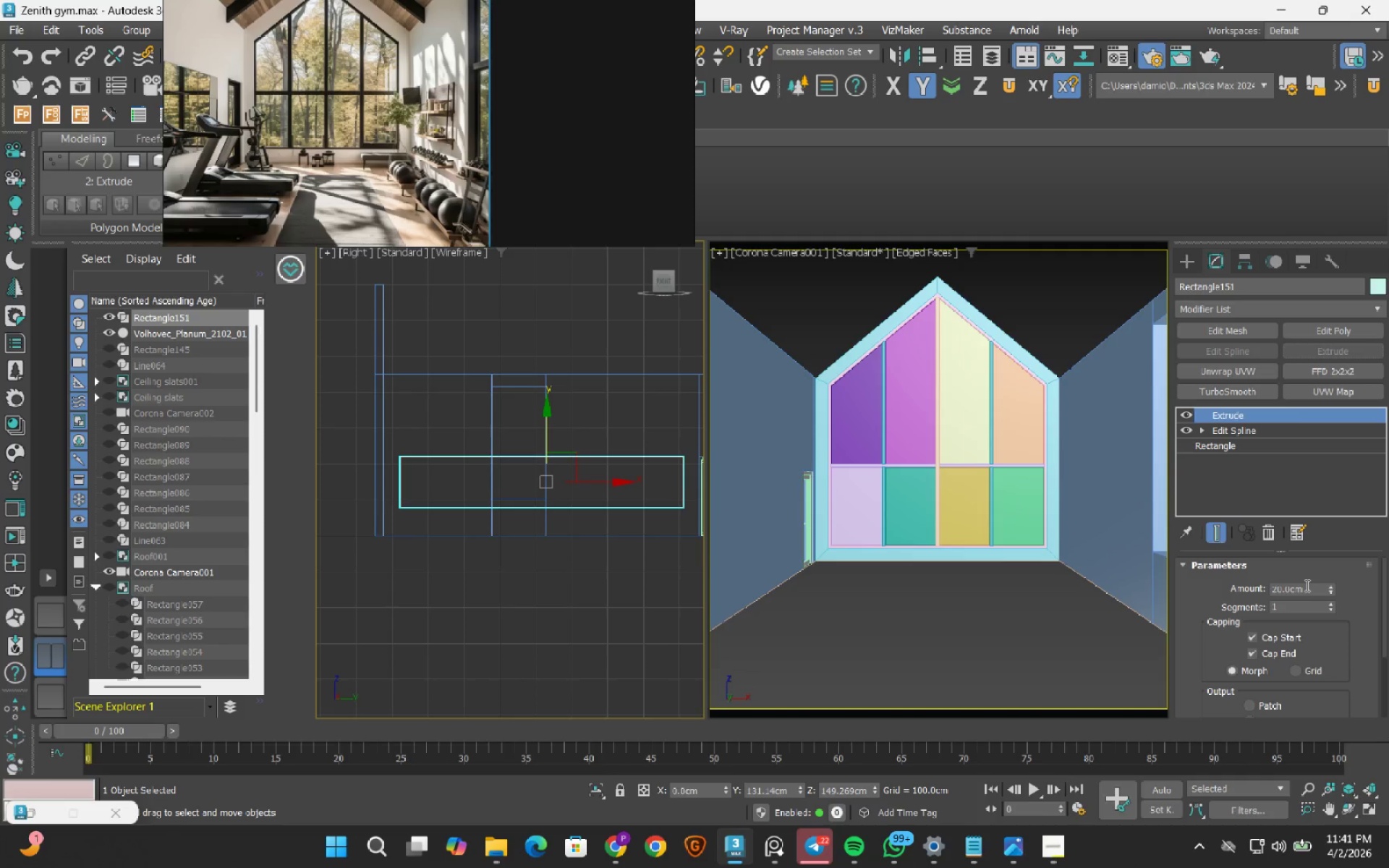 
double_click([1306, 585])
 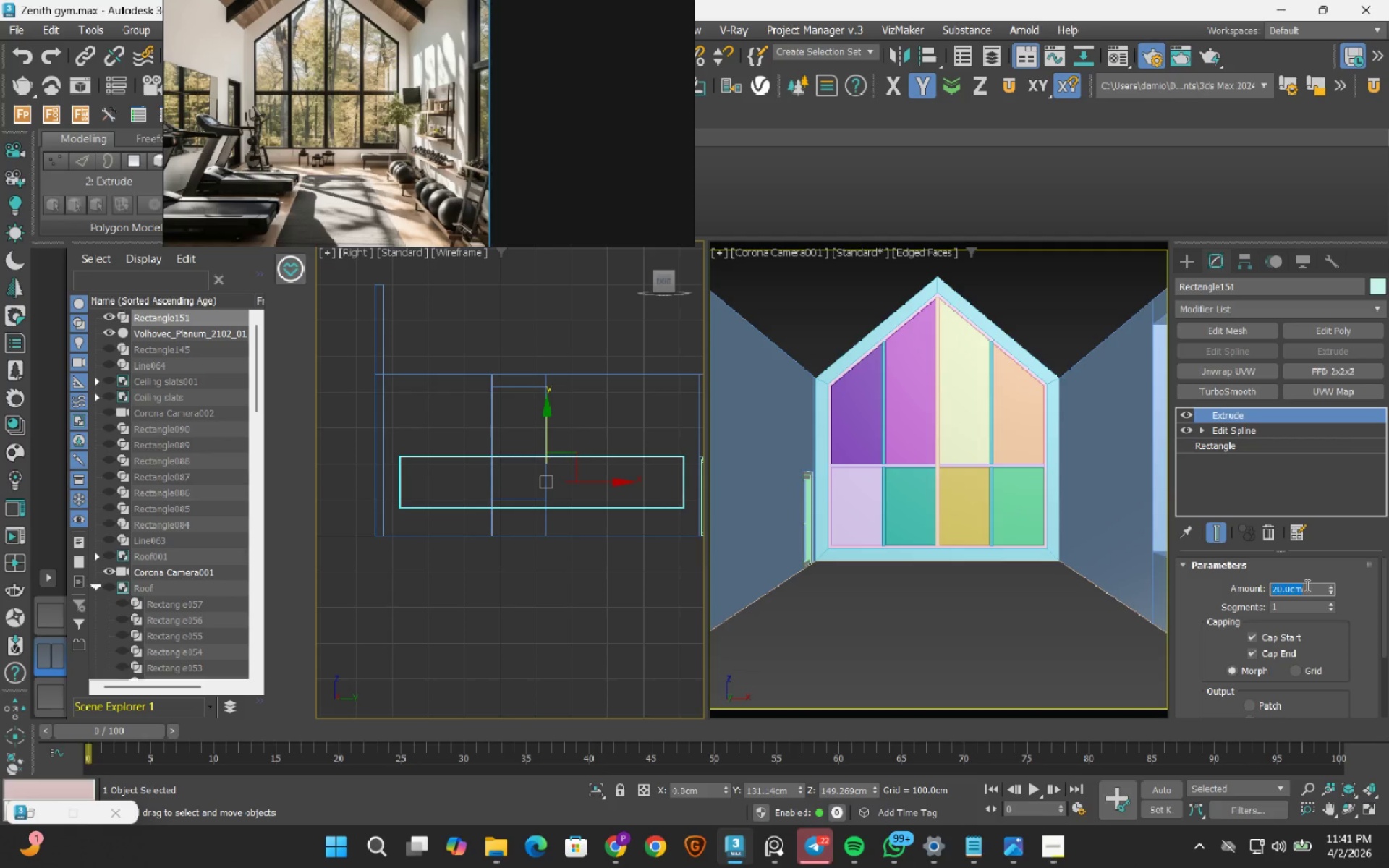 
key(Numpad2)
 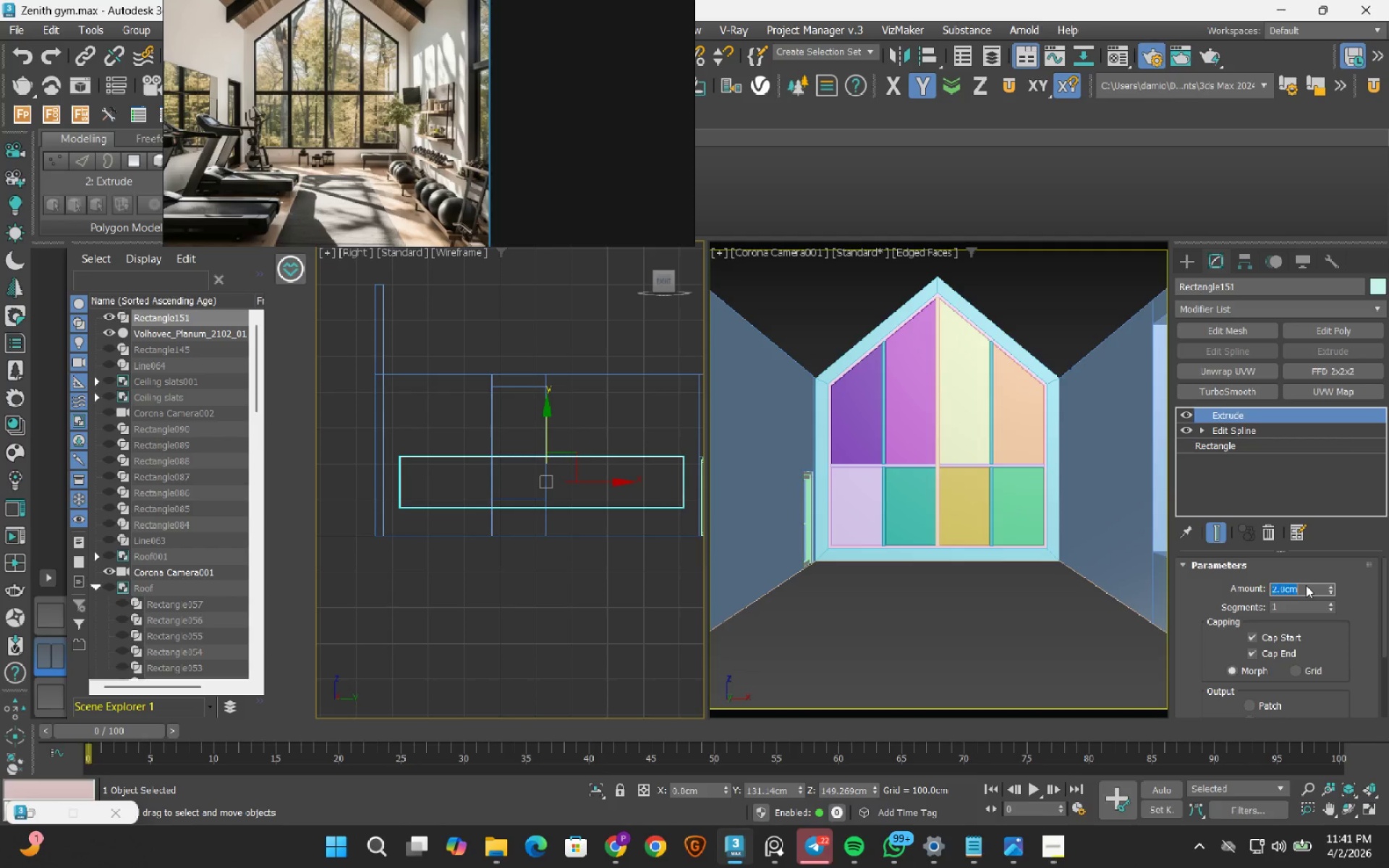 
key(NumpadEnter)
 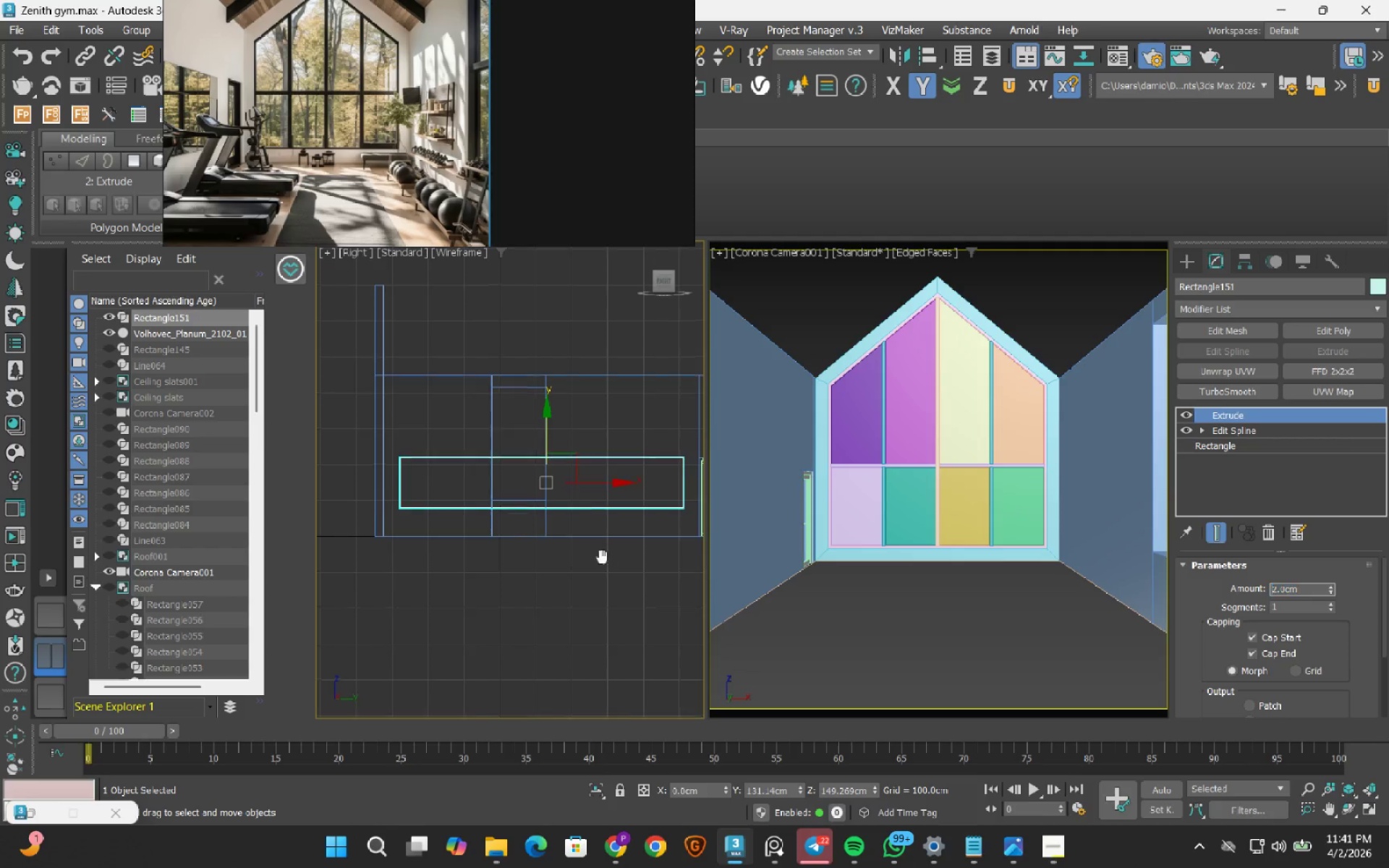 
key(T)
 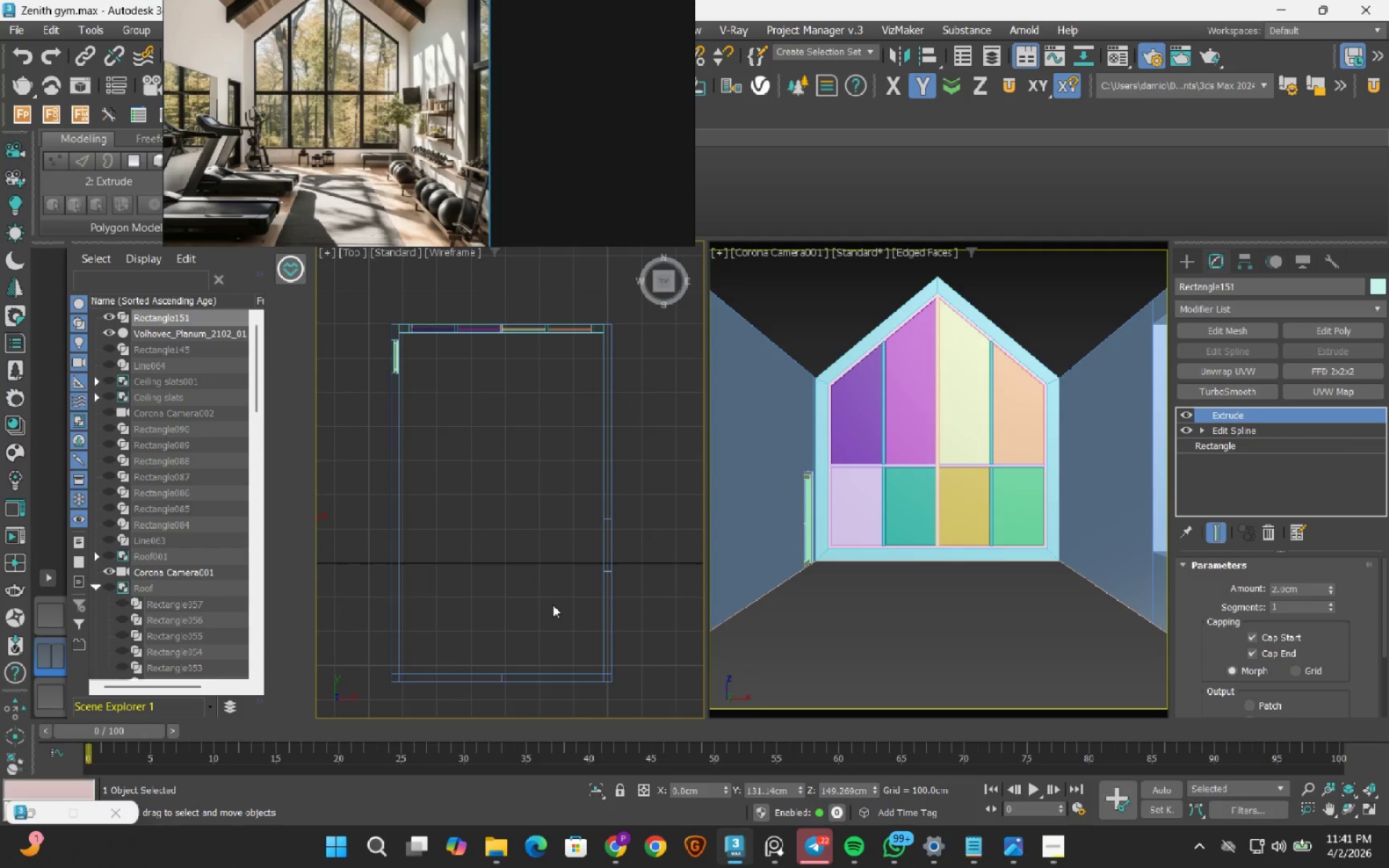 
scroll: coordinate [553, 605], scroll_direction: down, amount: 4.0
 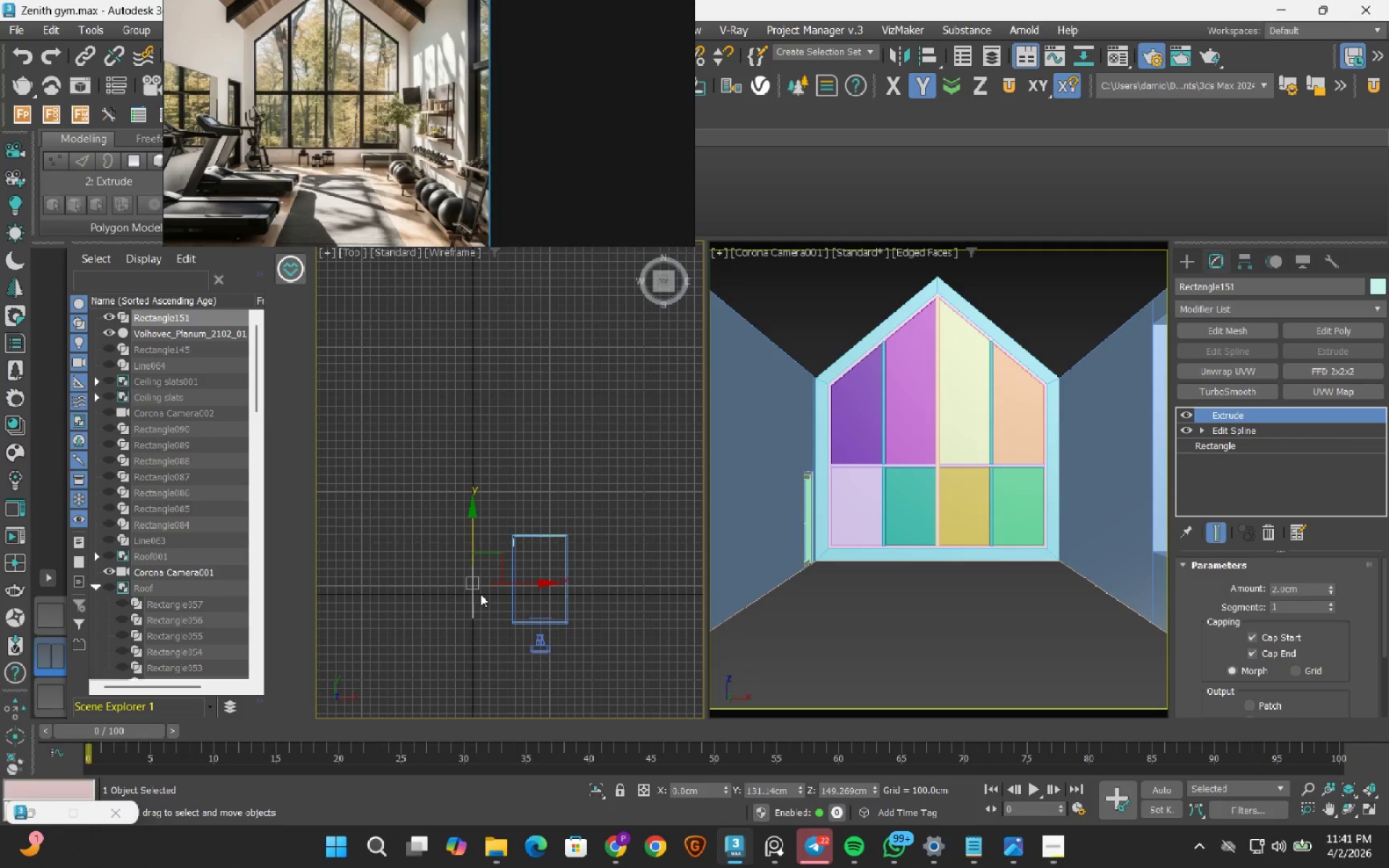 
scroll: coordinate [485, 589], scroll_direction: up, amount: 3.0
 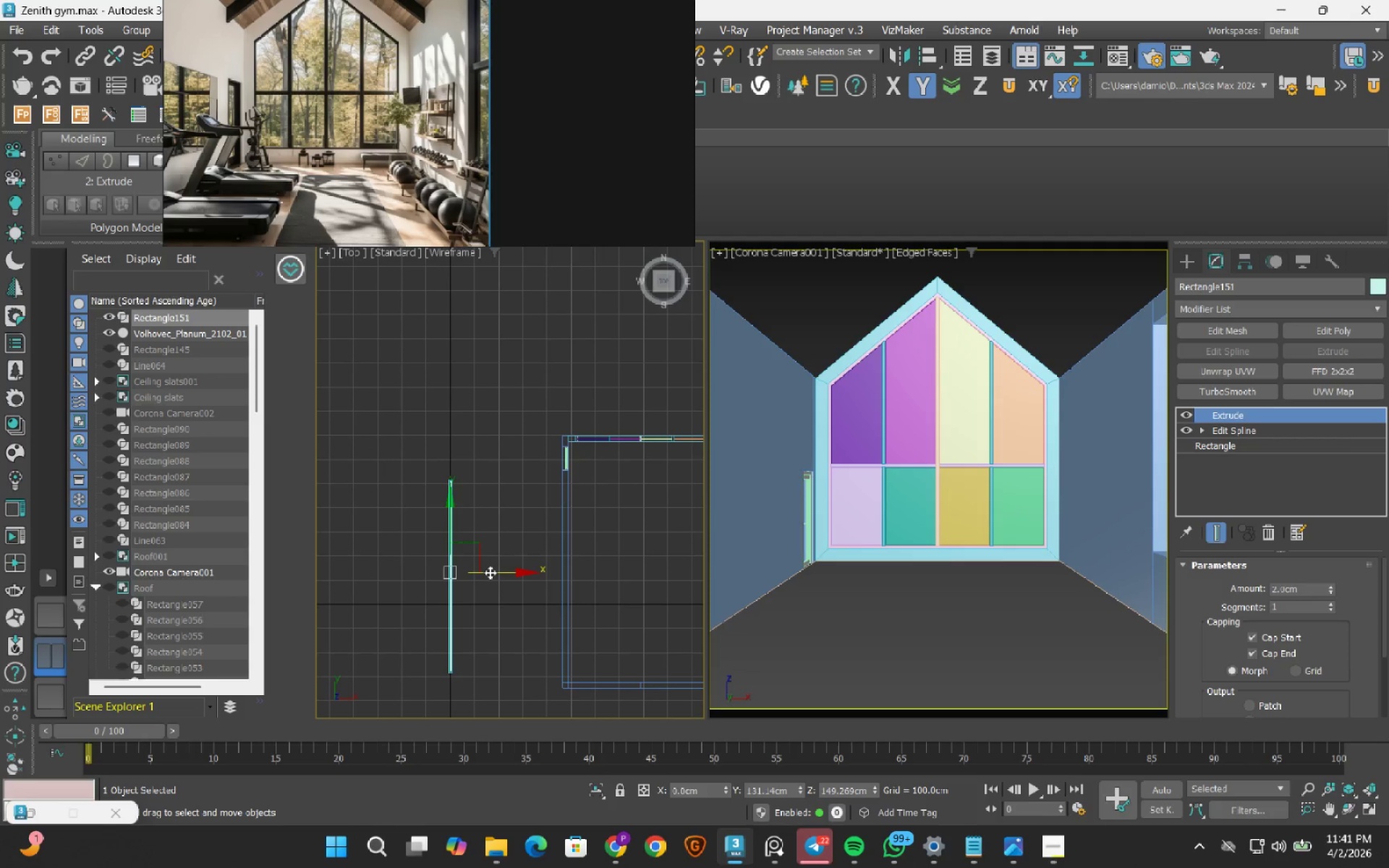 
left_click_drag(start_coordinate=[490, 572], to_coordinate=[619, 601])
 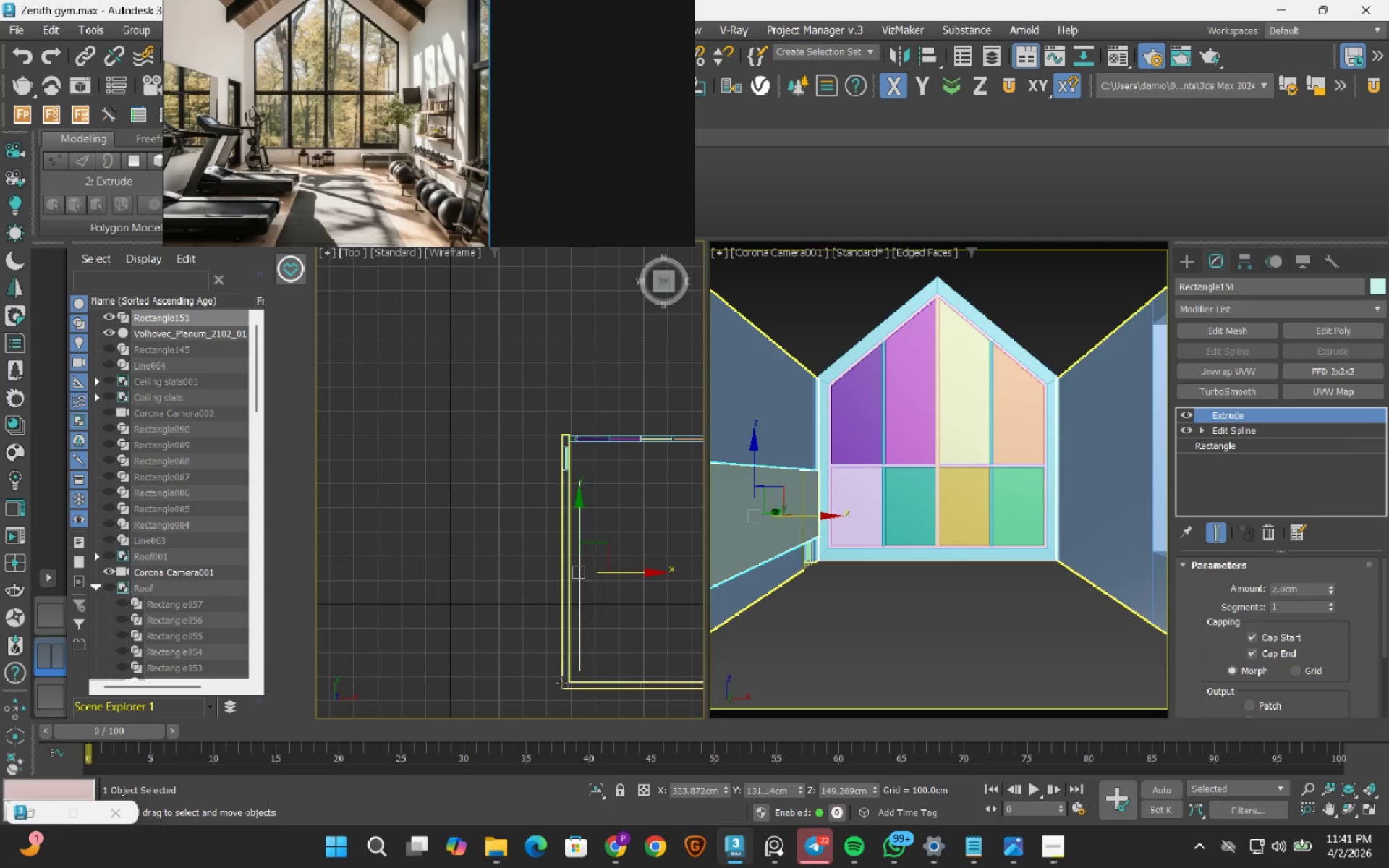 
scroll: coordinate [634, 637], scroll_direction: up, amount: 8.0
 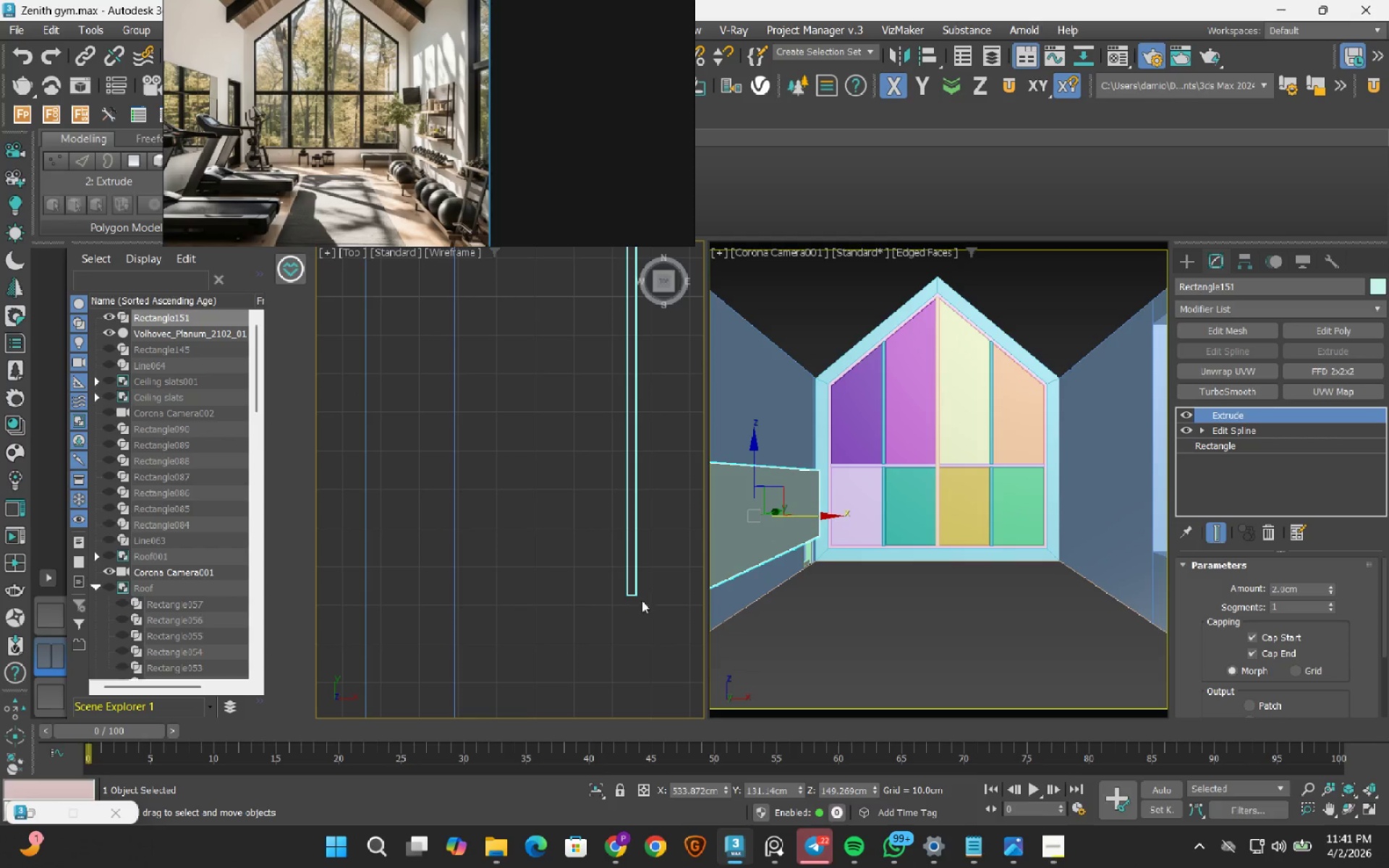 
key(S)
 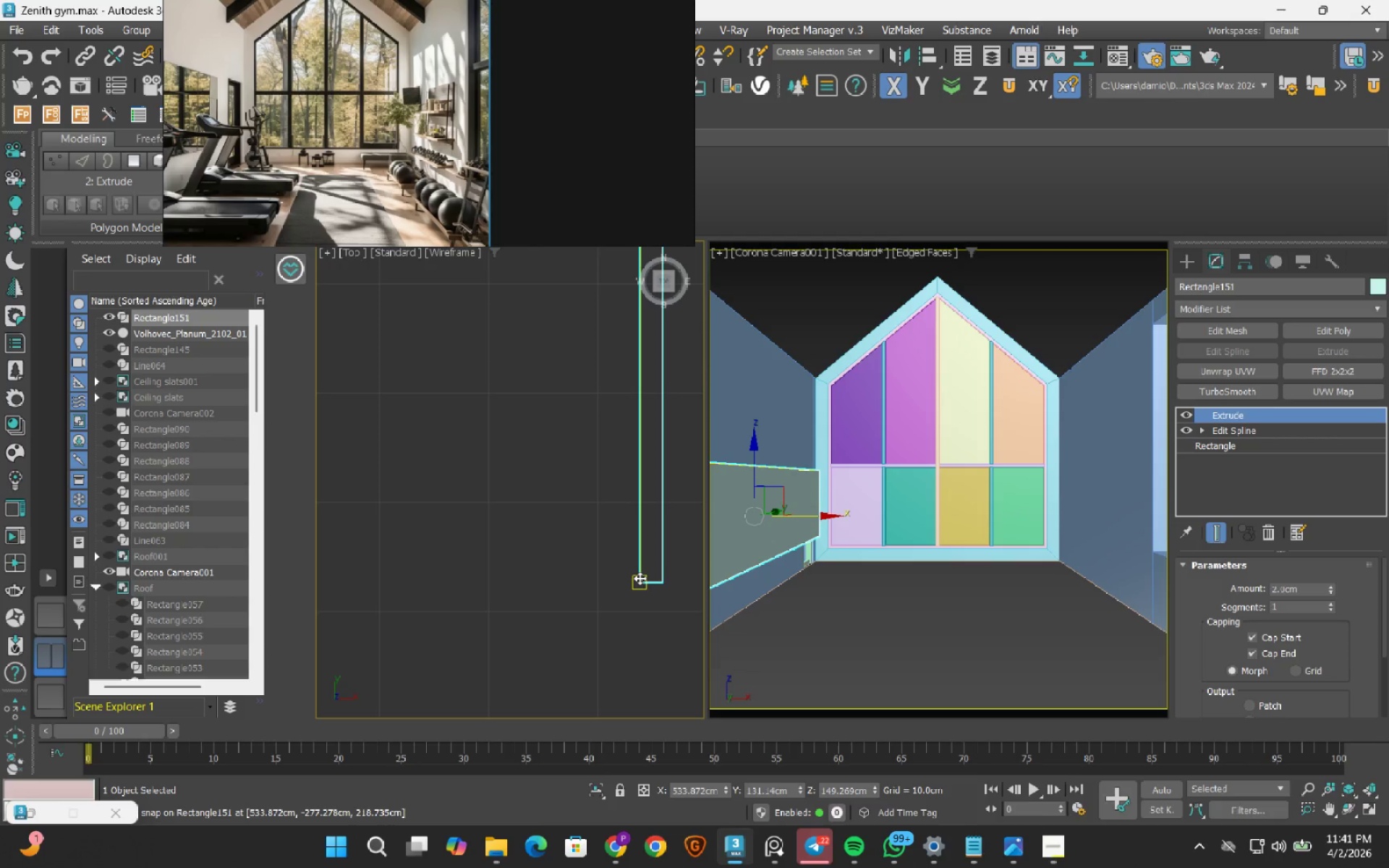 
scroll: coordinate [621, 602], scroll_direction: up, amount: 3.0
 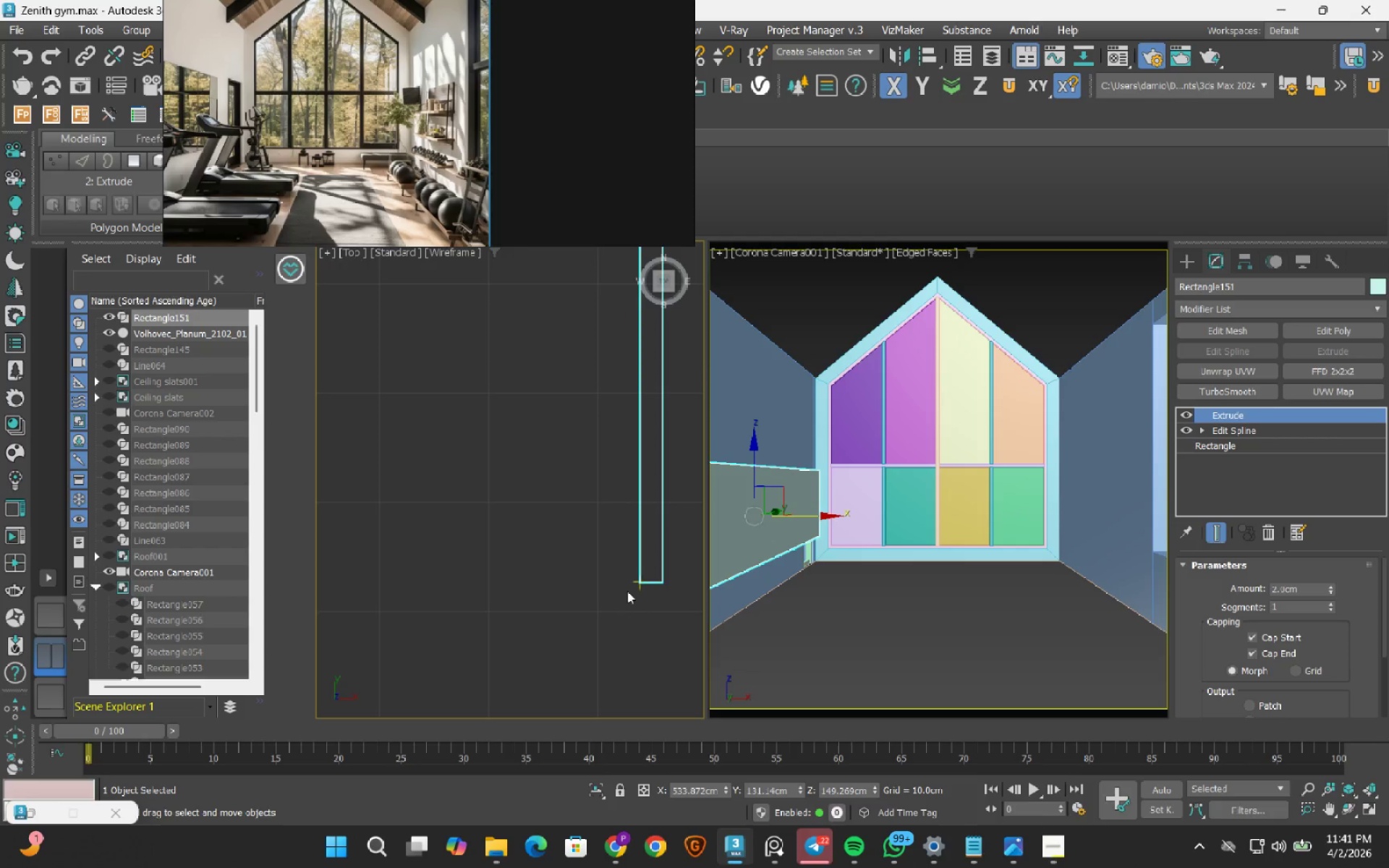 
left_click_drag(start_coordinate=[640, 578], to_coordinate=[404, 447])
 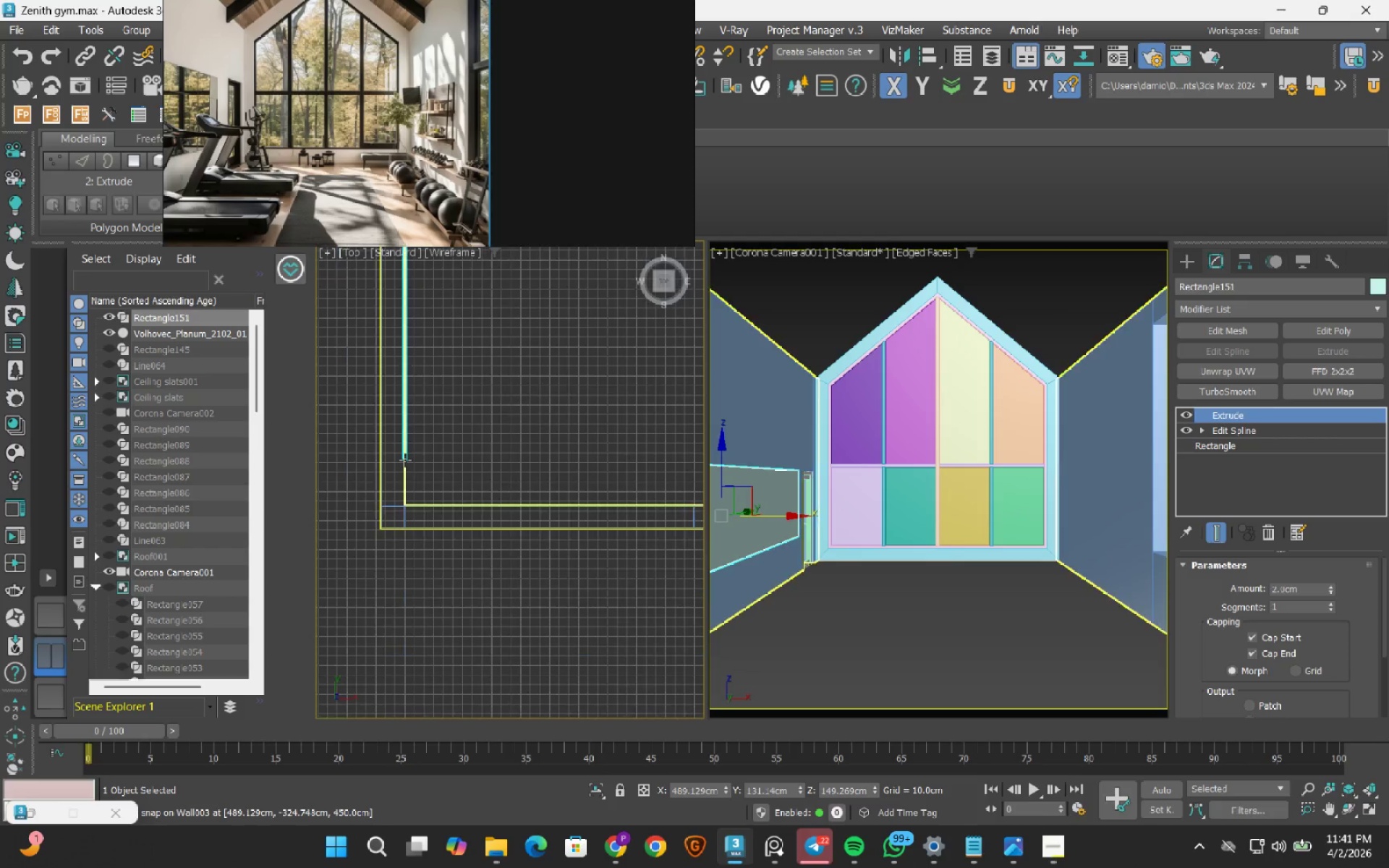 
scroll: coordinate [535, 407], scroll_direction: down, amount: 3.0
 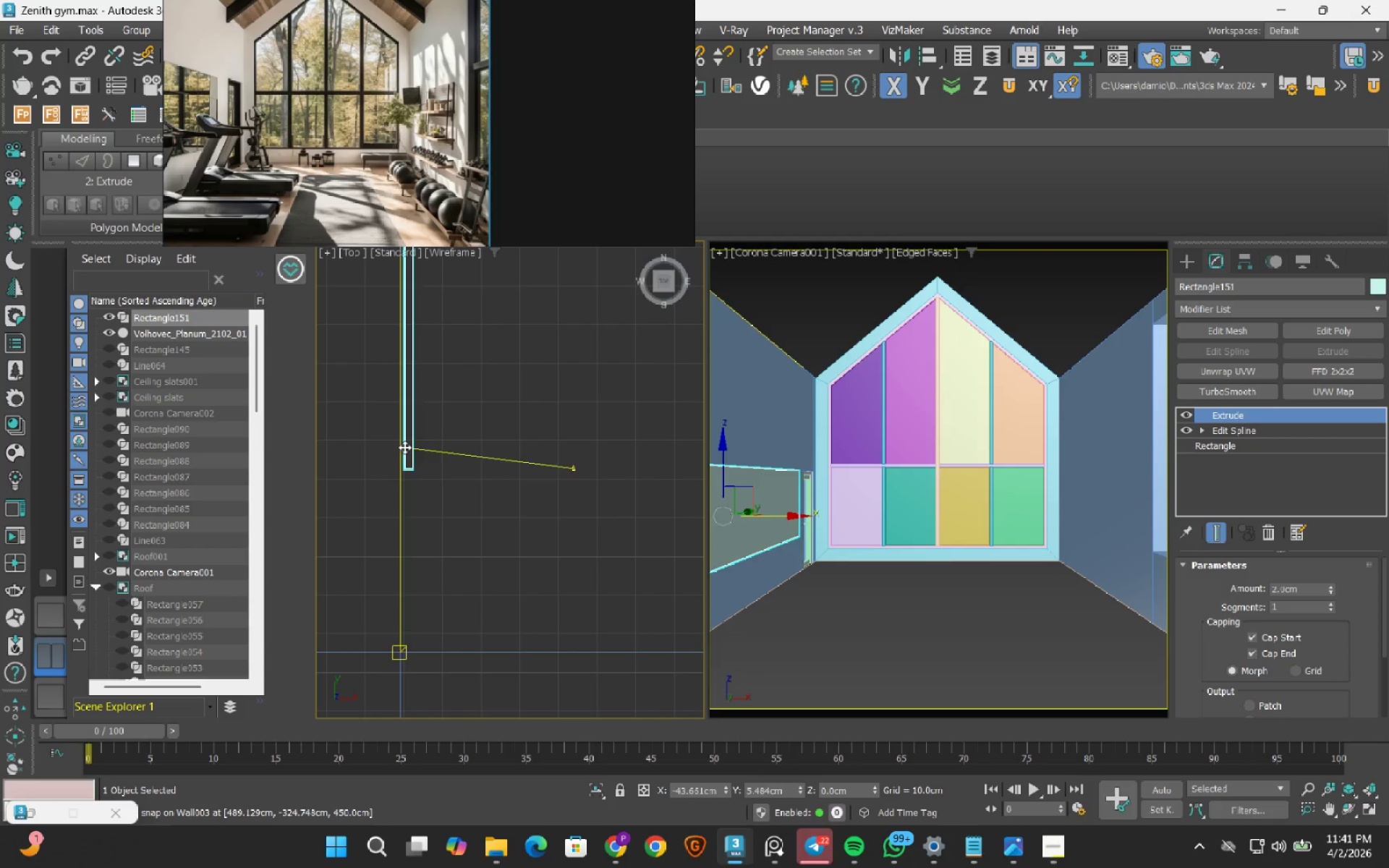 
key(S)
 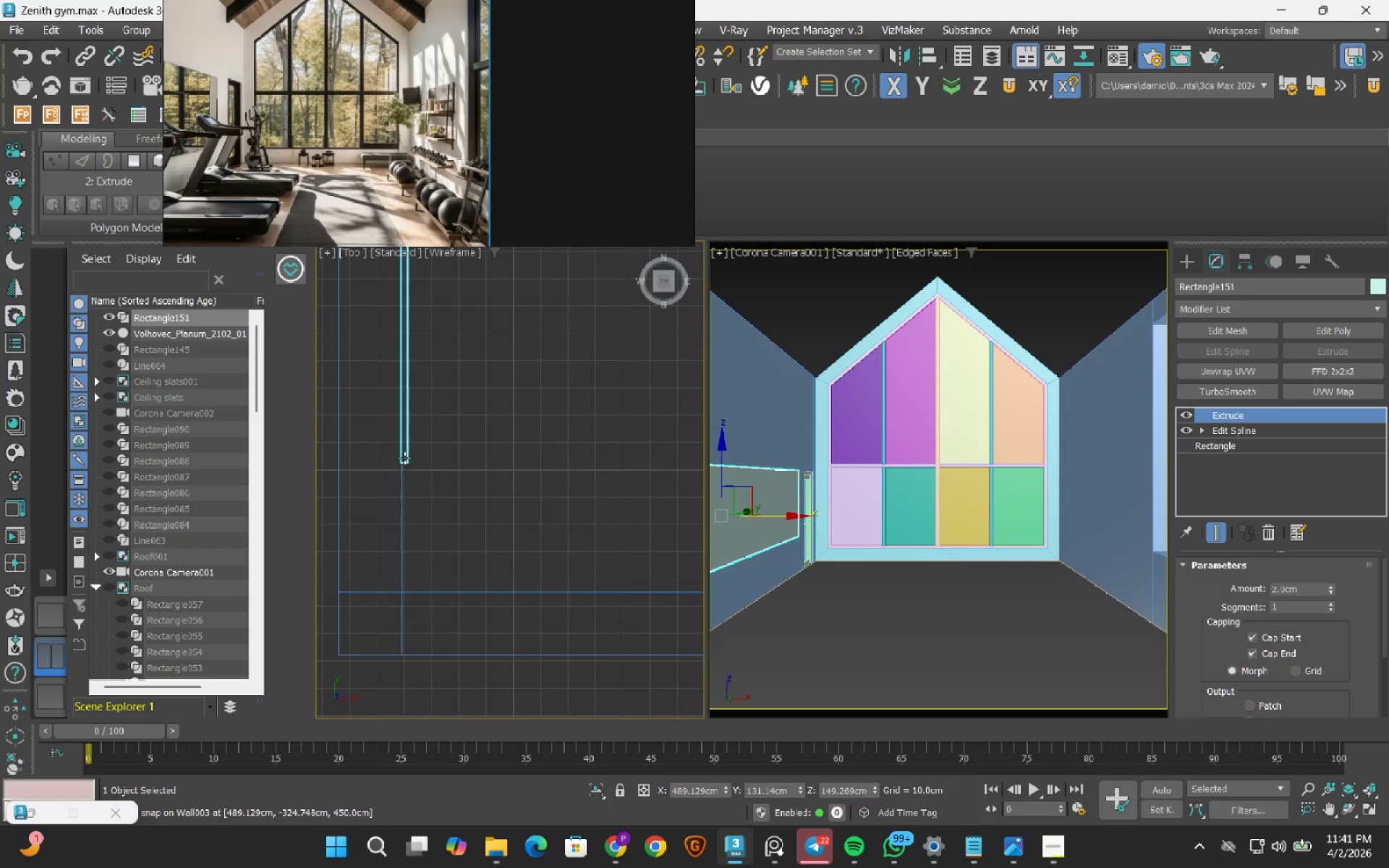 
scroll: coordinate [405, 460], scroll_direction: down, amount: 8.0
 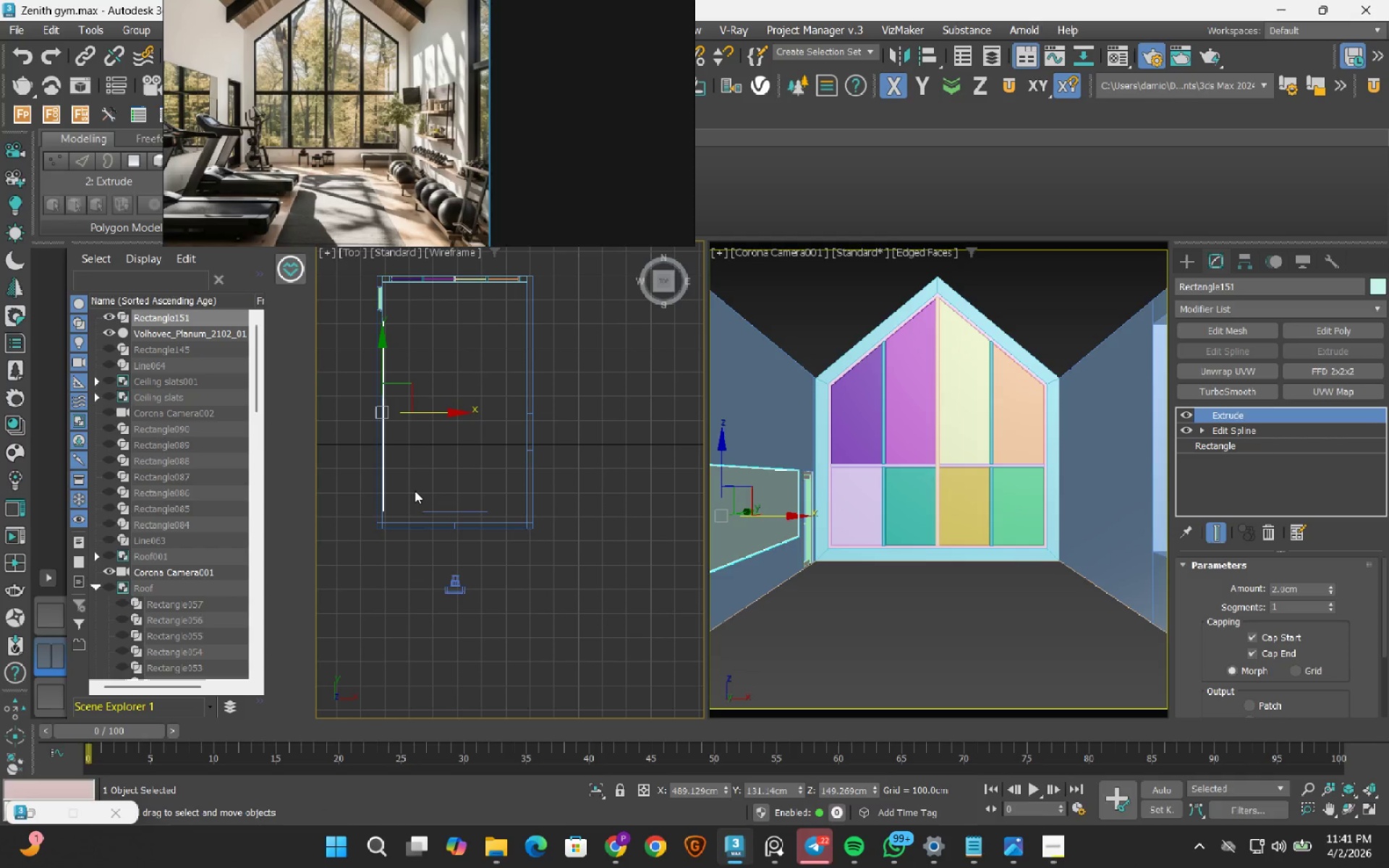 
left_click([387, 558])
 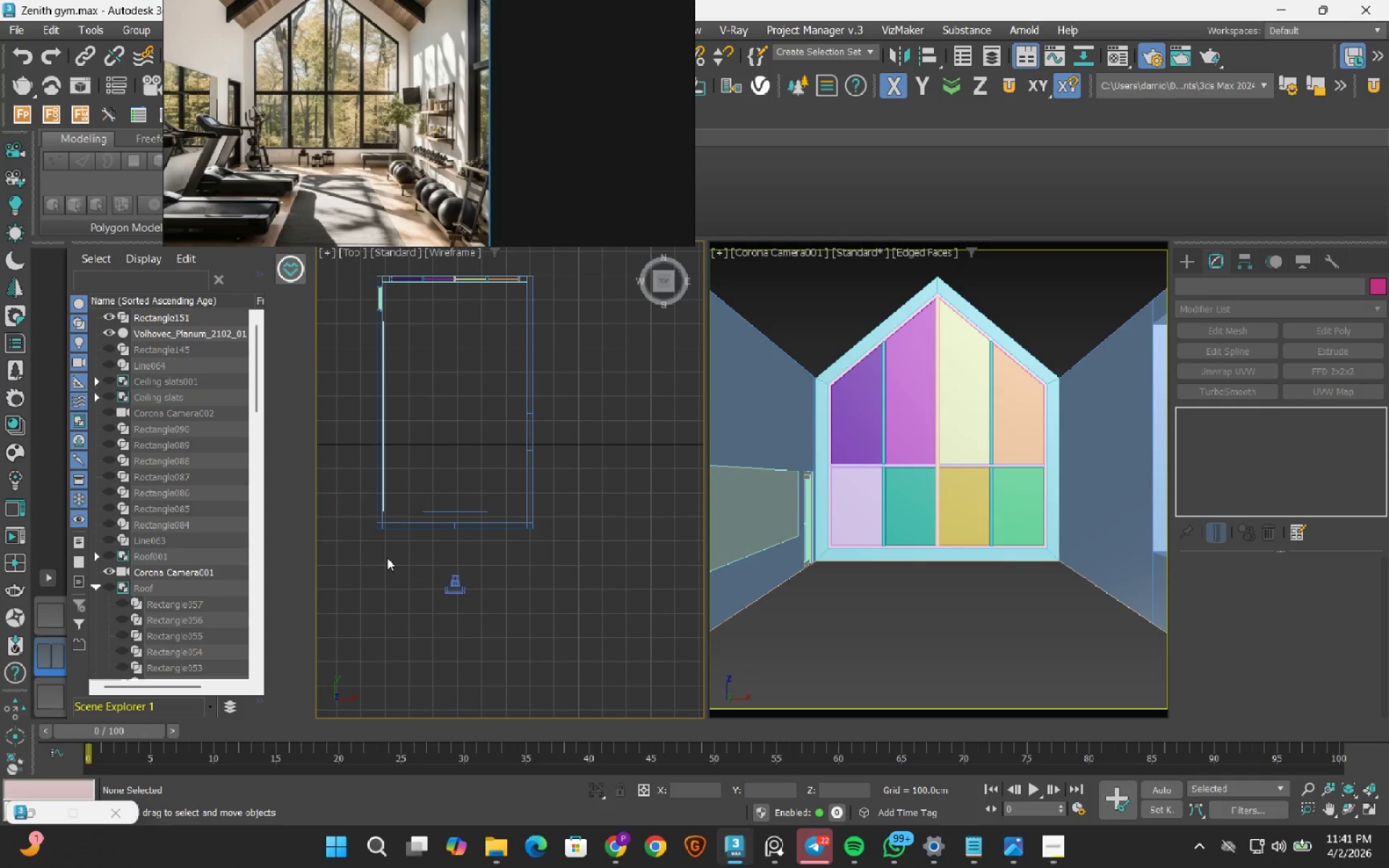 
scroll: coordinate [510, 493], scroll_direction: down, amount: 2.0
 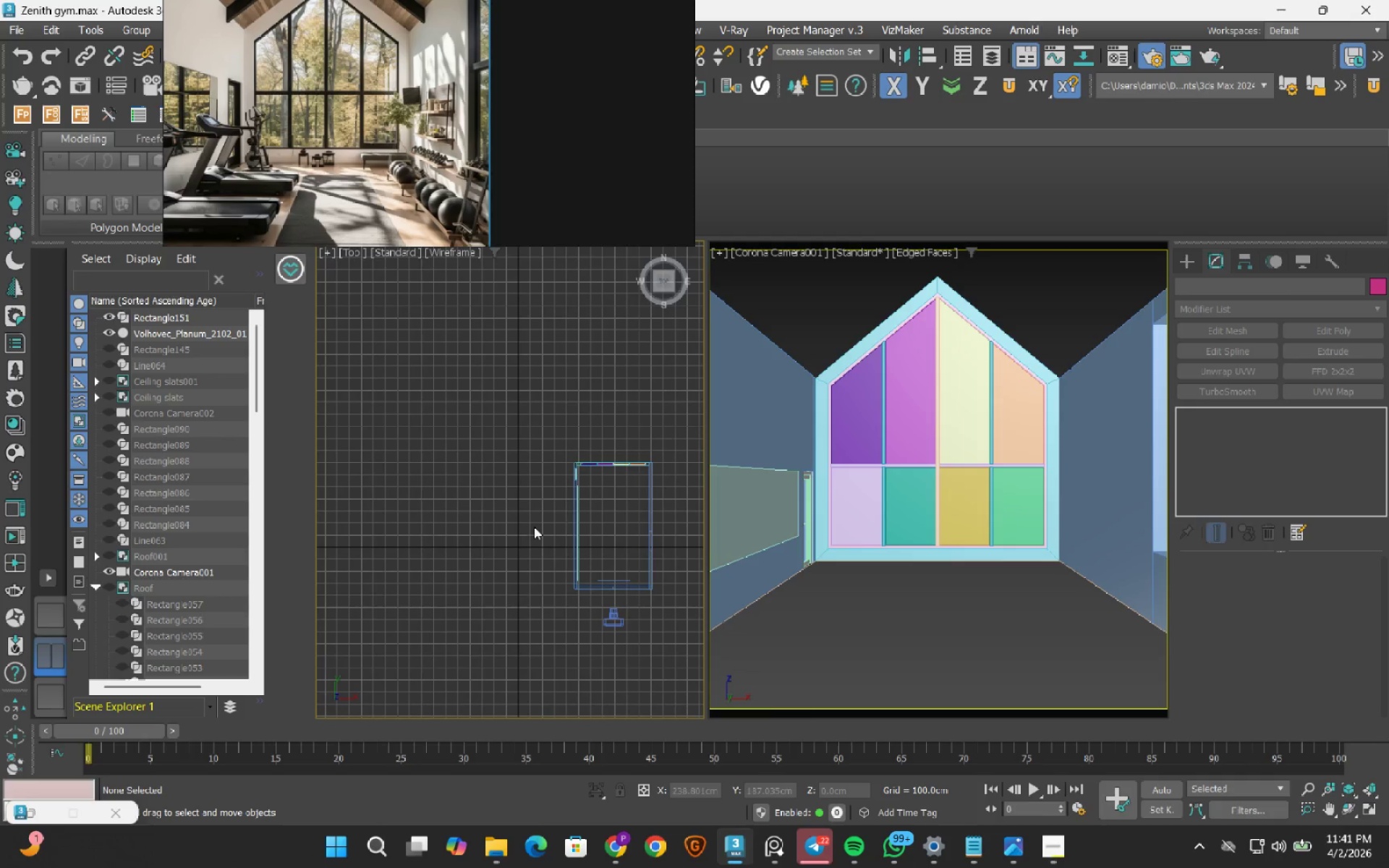 
wait(7.22)
 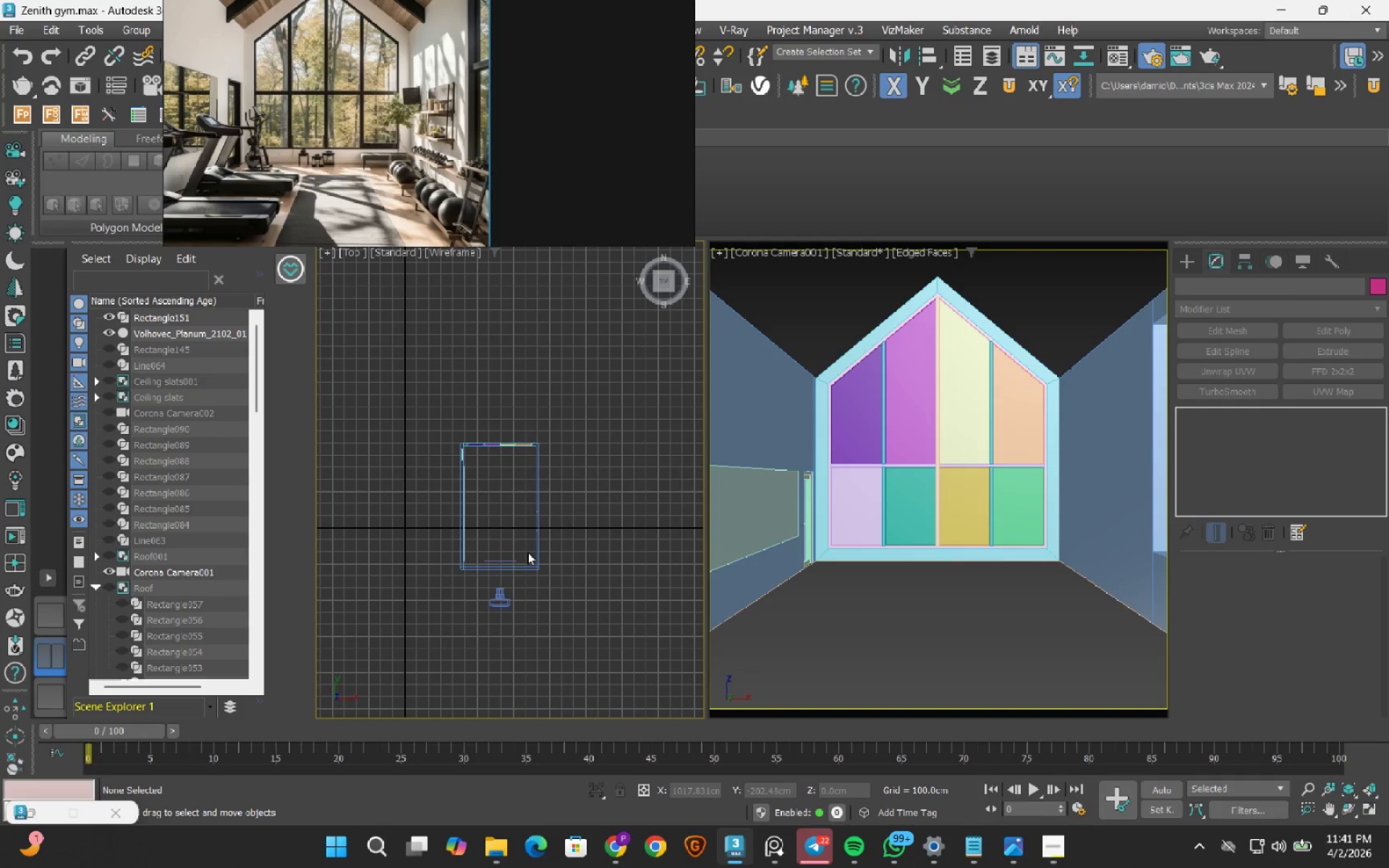 
left_click([586, 786])
 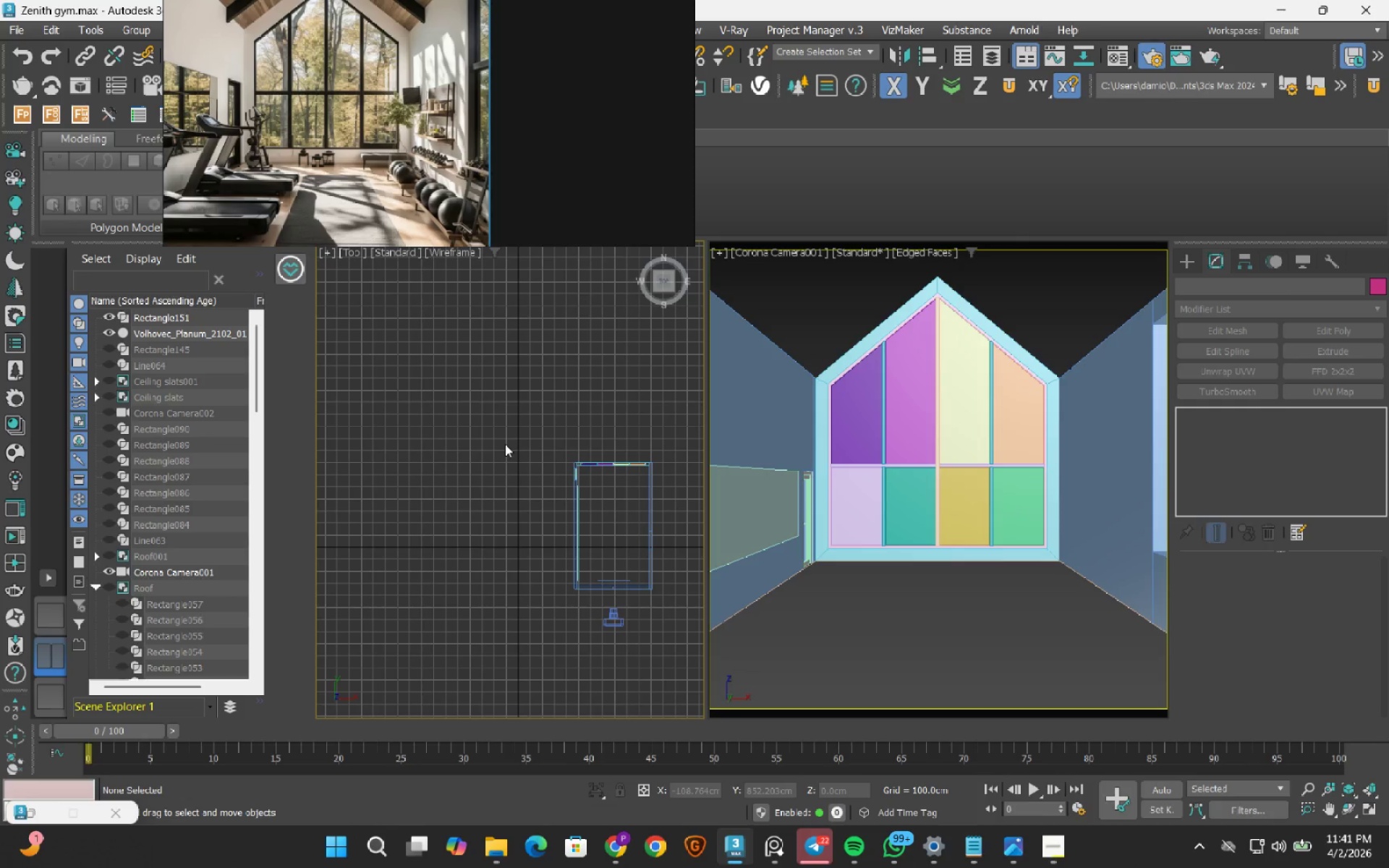 
right_click([490, 432])
 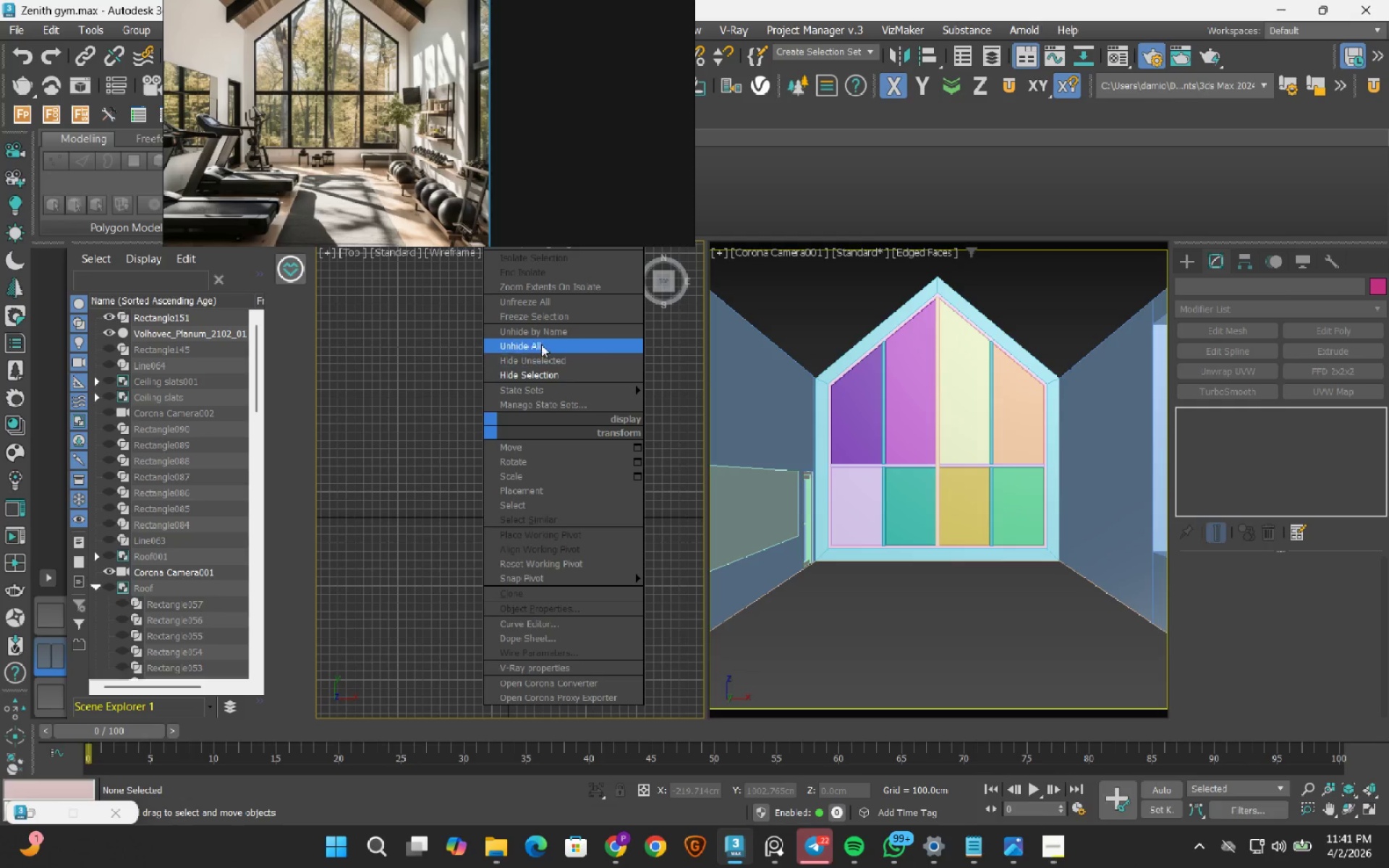 
scroll: coordinate [485, 479], scroll_direction: down, amount: 1.0
 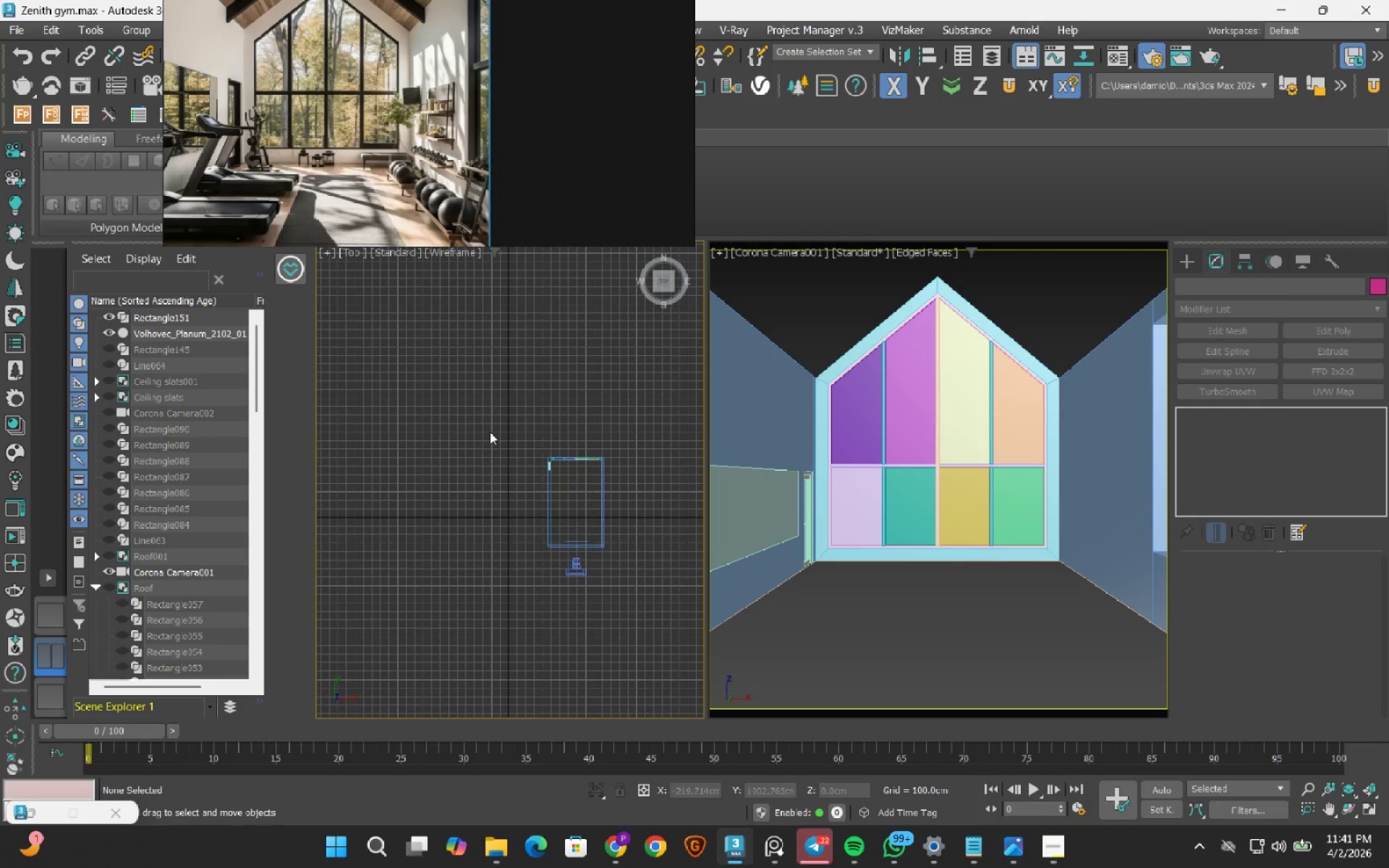 
left_click([543, 341])
 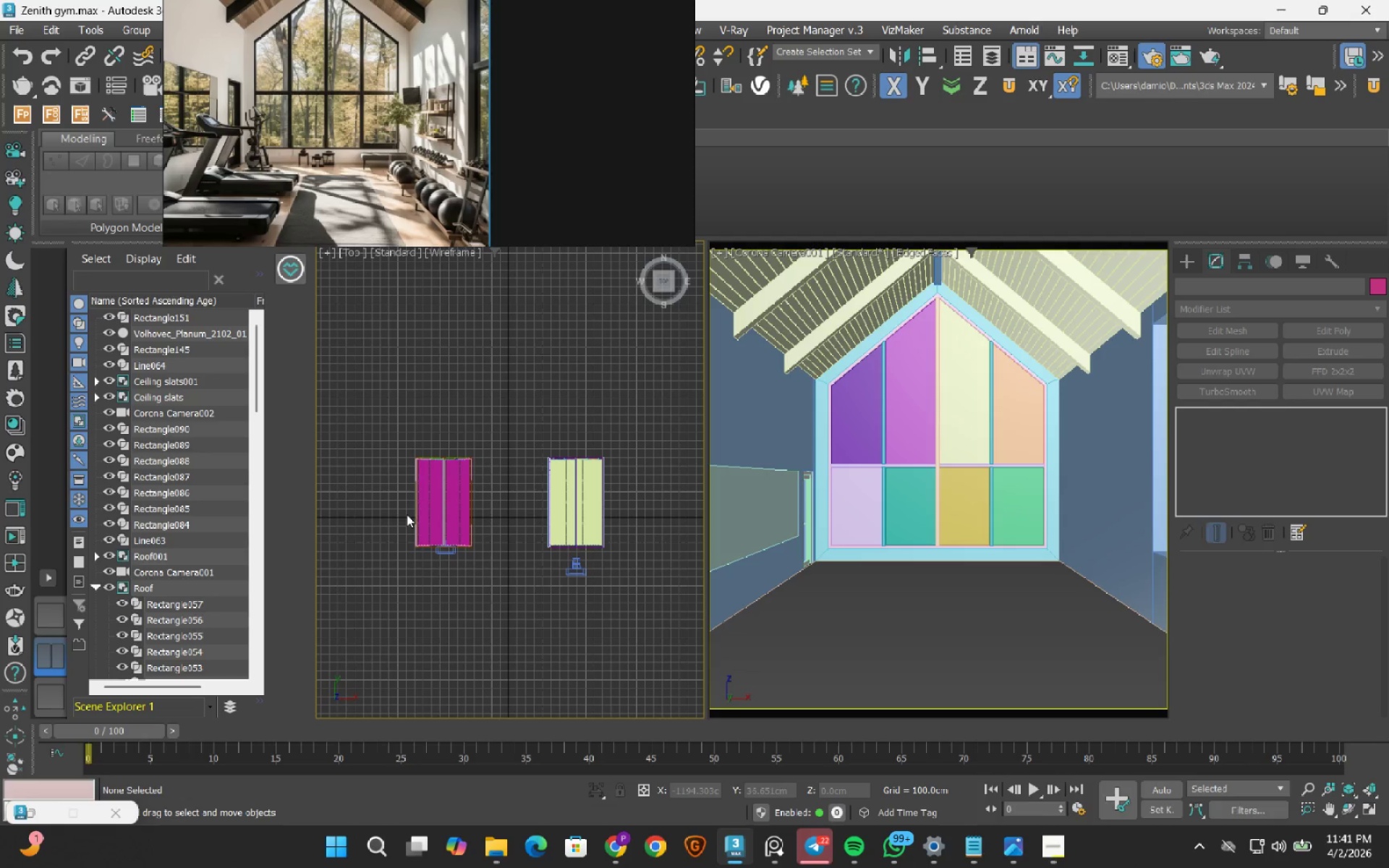 
scroll: coordinate [407, 514], scroll_direction: up, amount: 1.0
 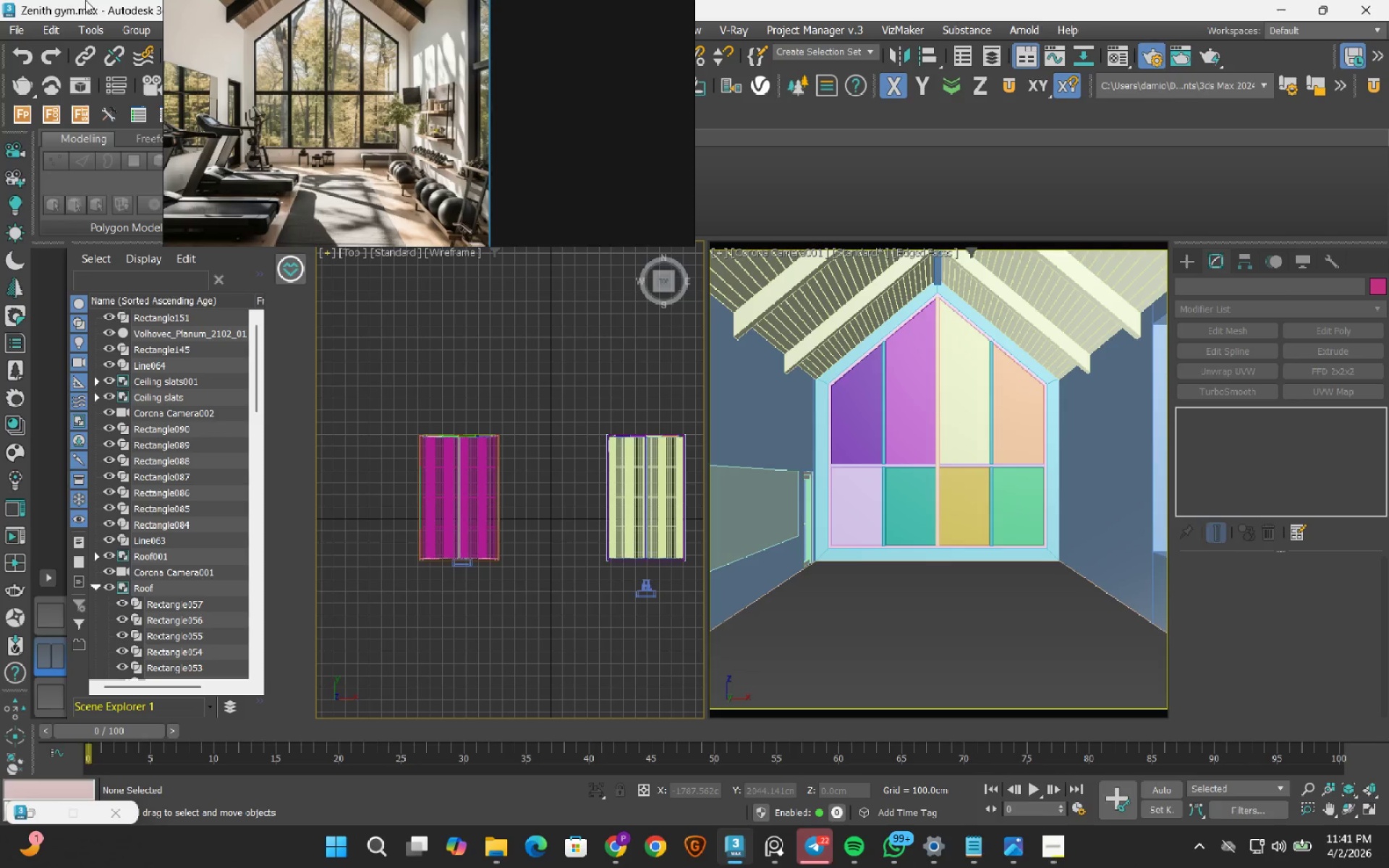 
left_click([9, 33])
 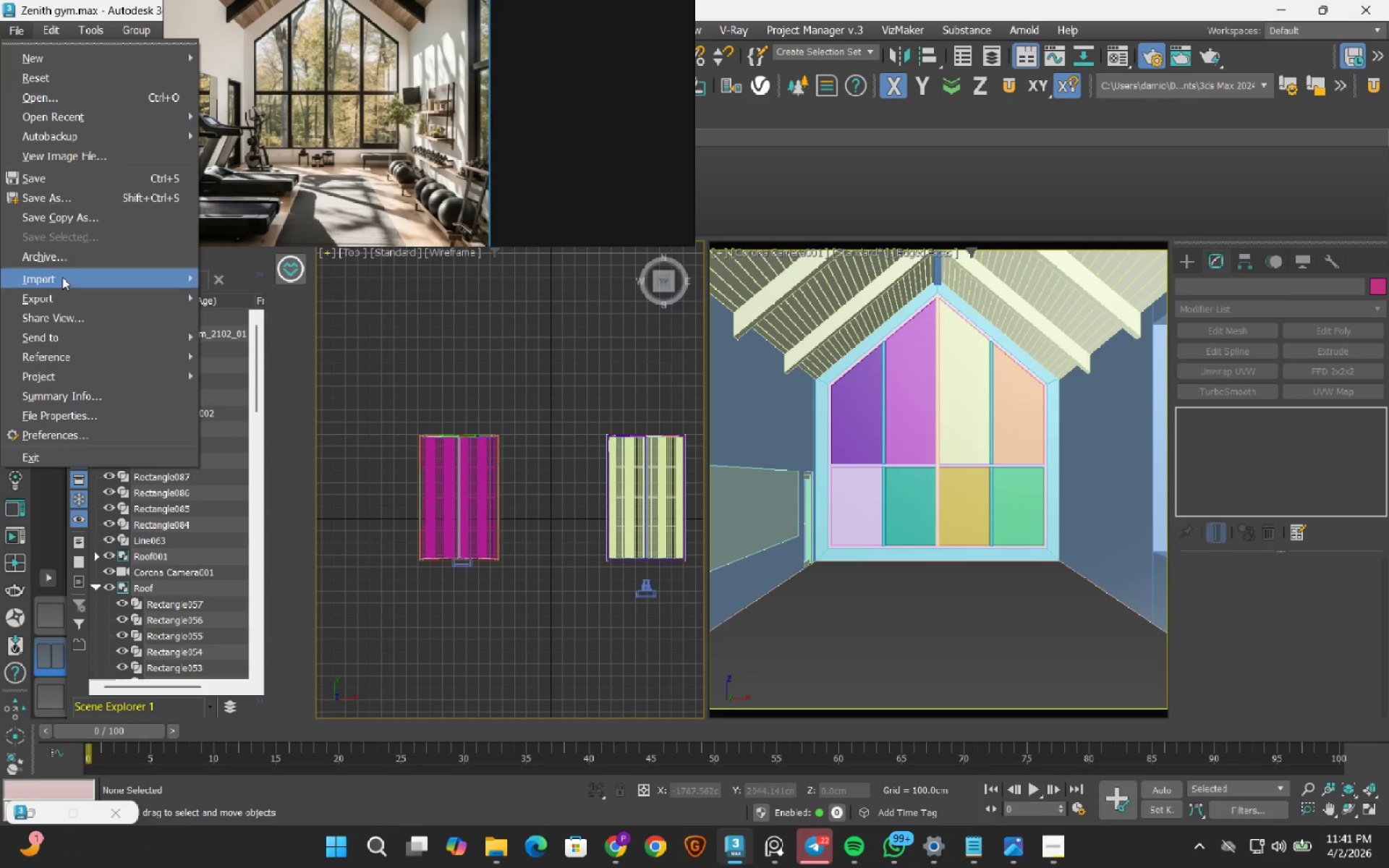 
left_click([62, 277])
 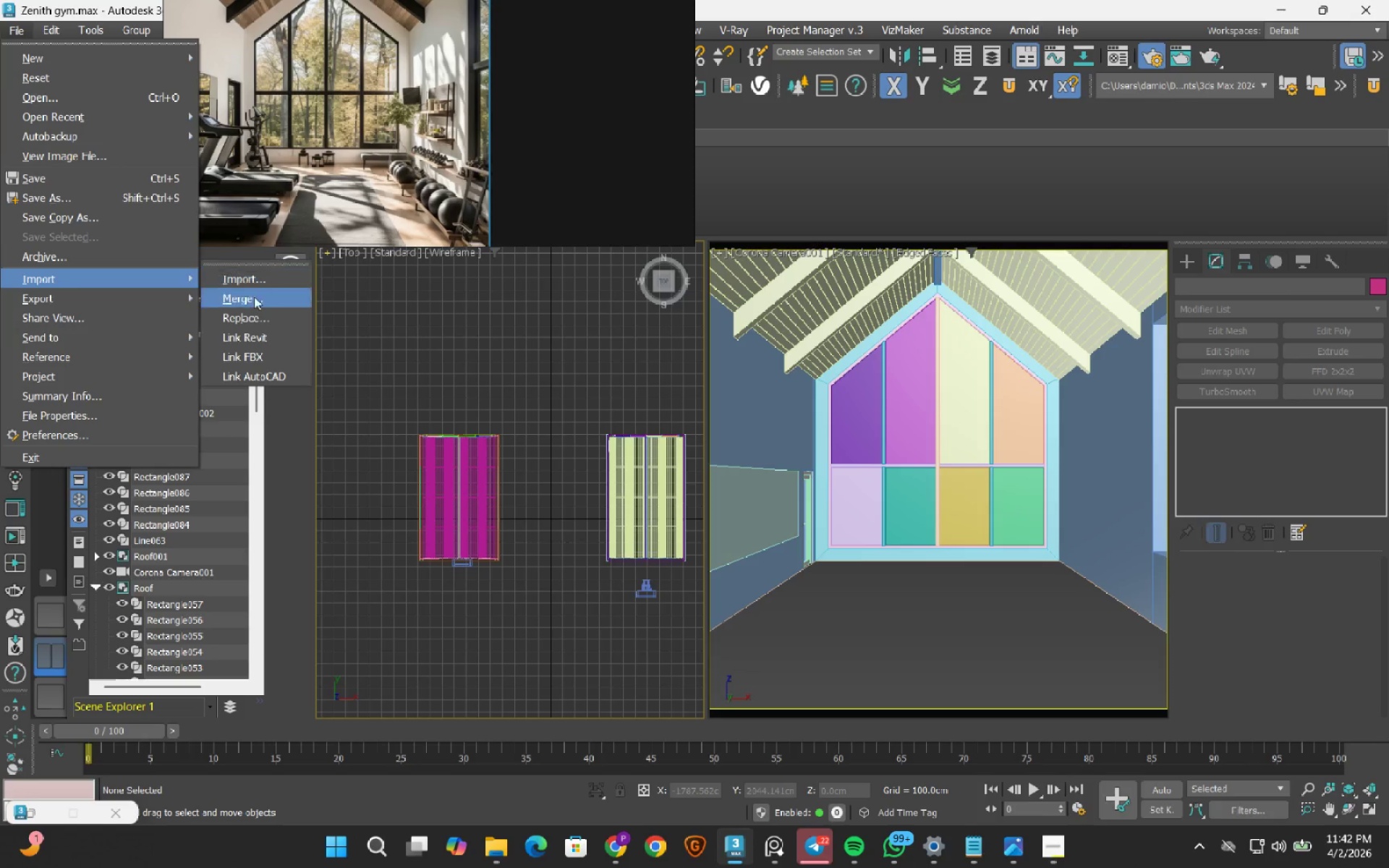 
left_click([255, 300])
 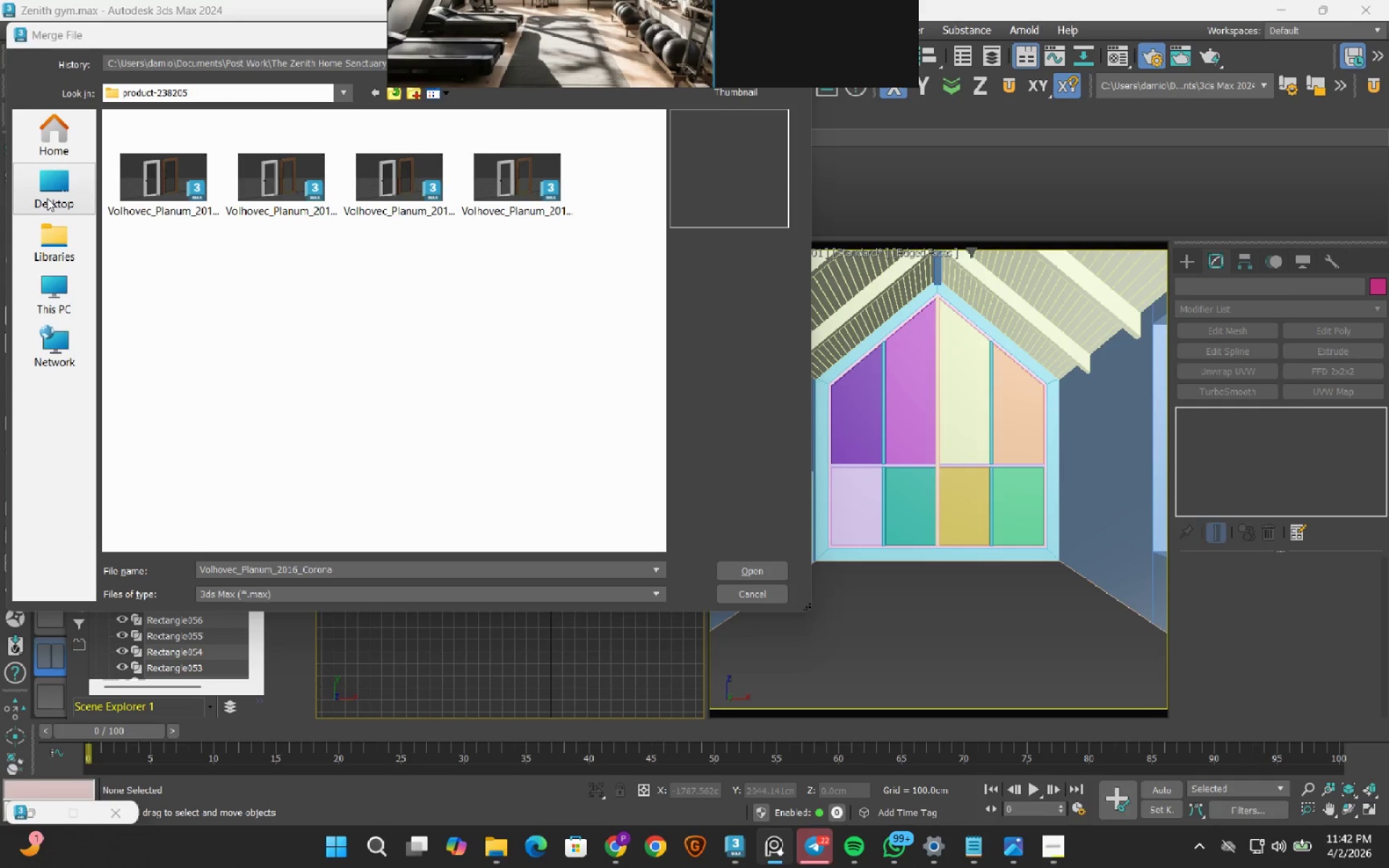 
left_click([47, 198])
 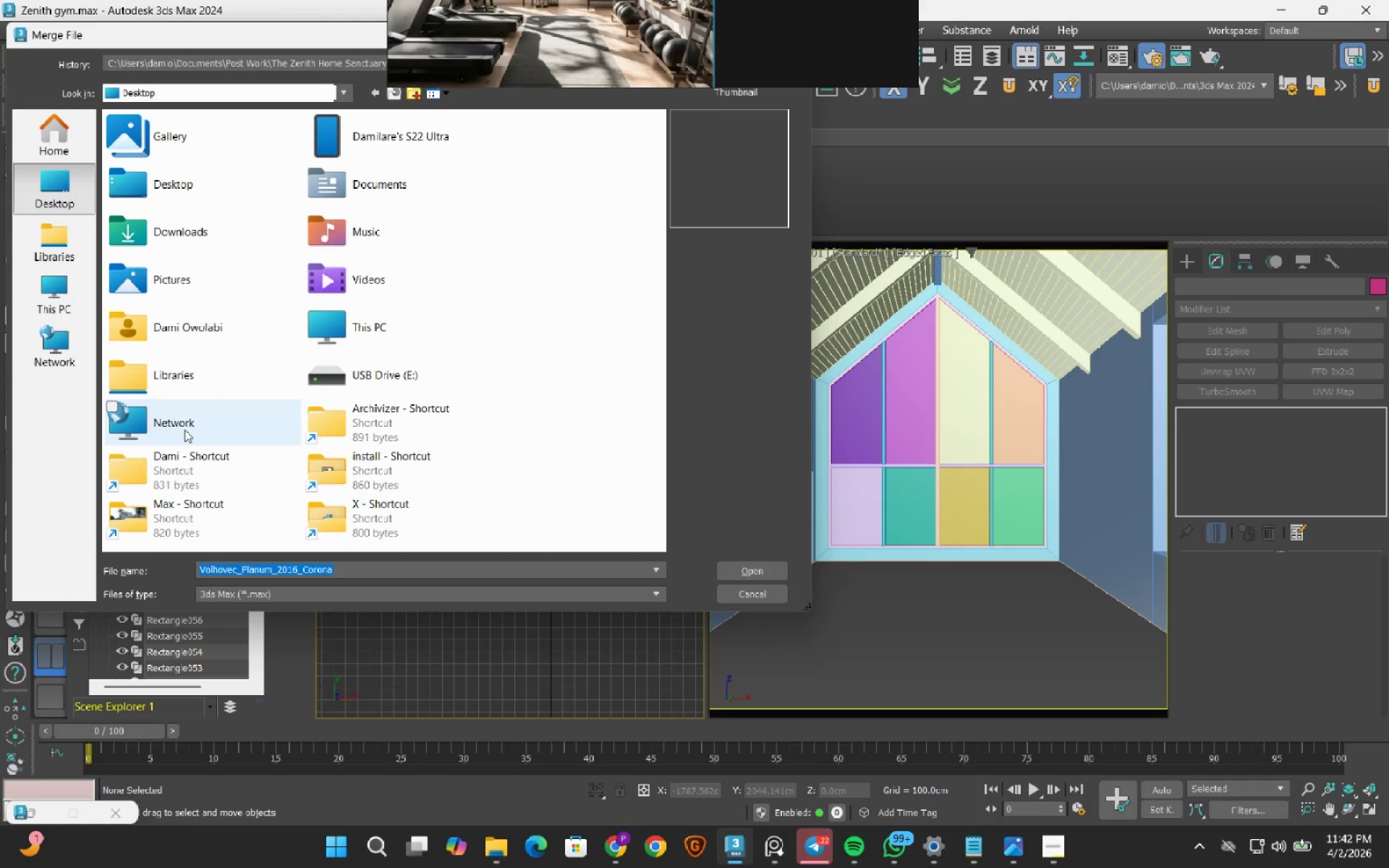 
scroll: coordinate [237, 388], scroll_direction: down, amount: 2.0
 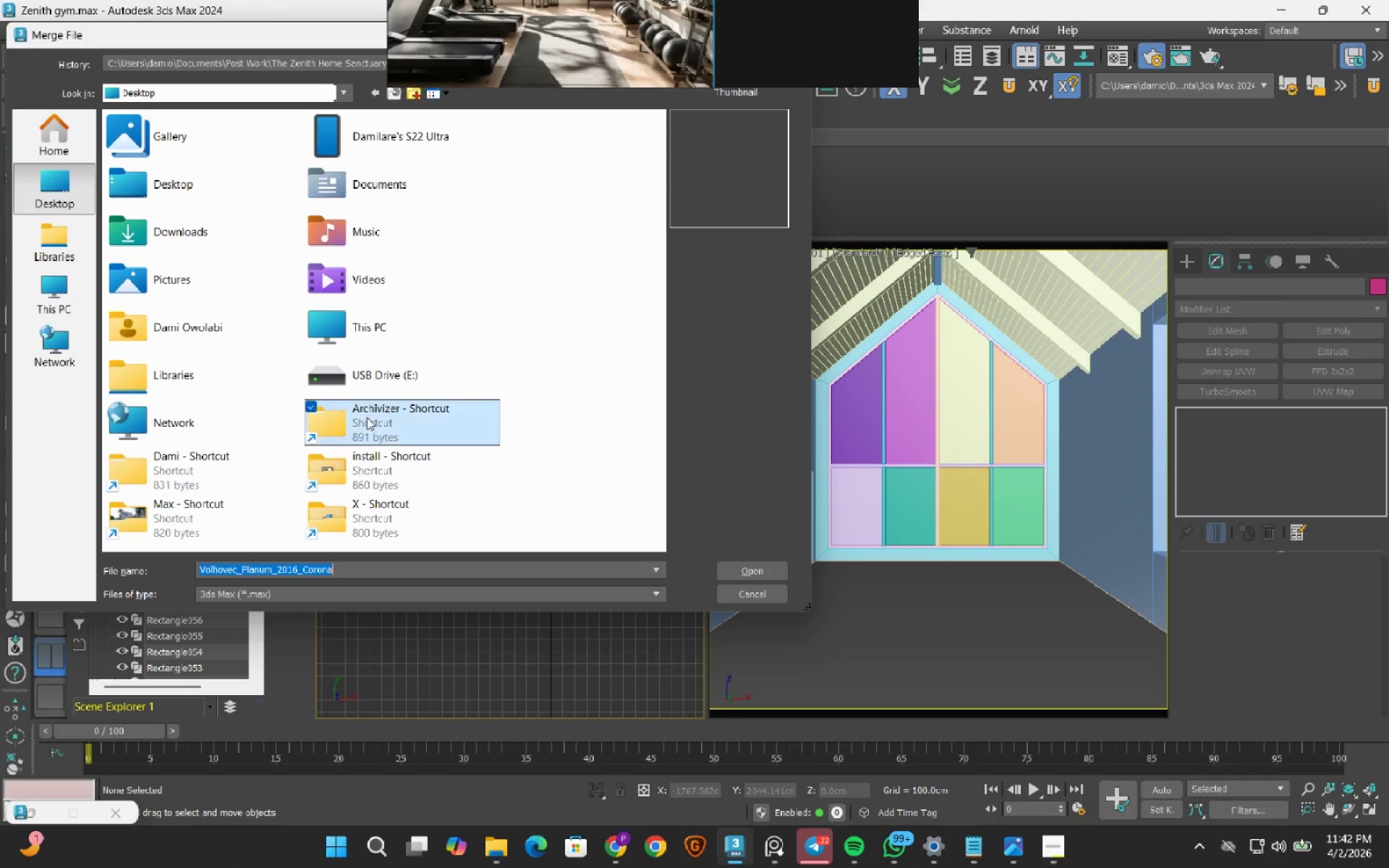 
double_click([367, 417])
 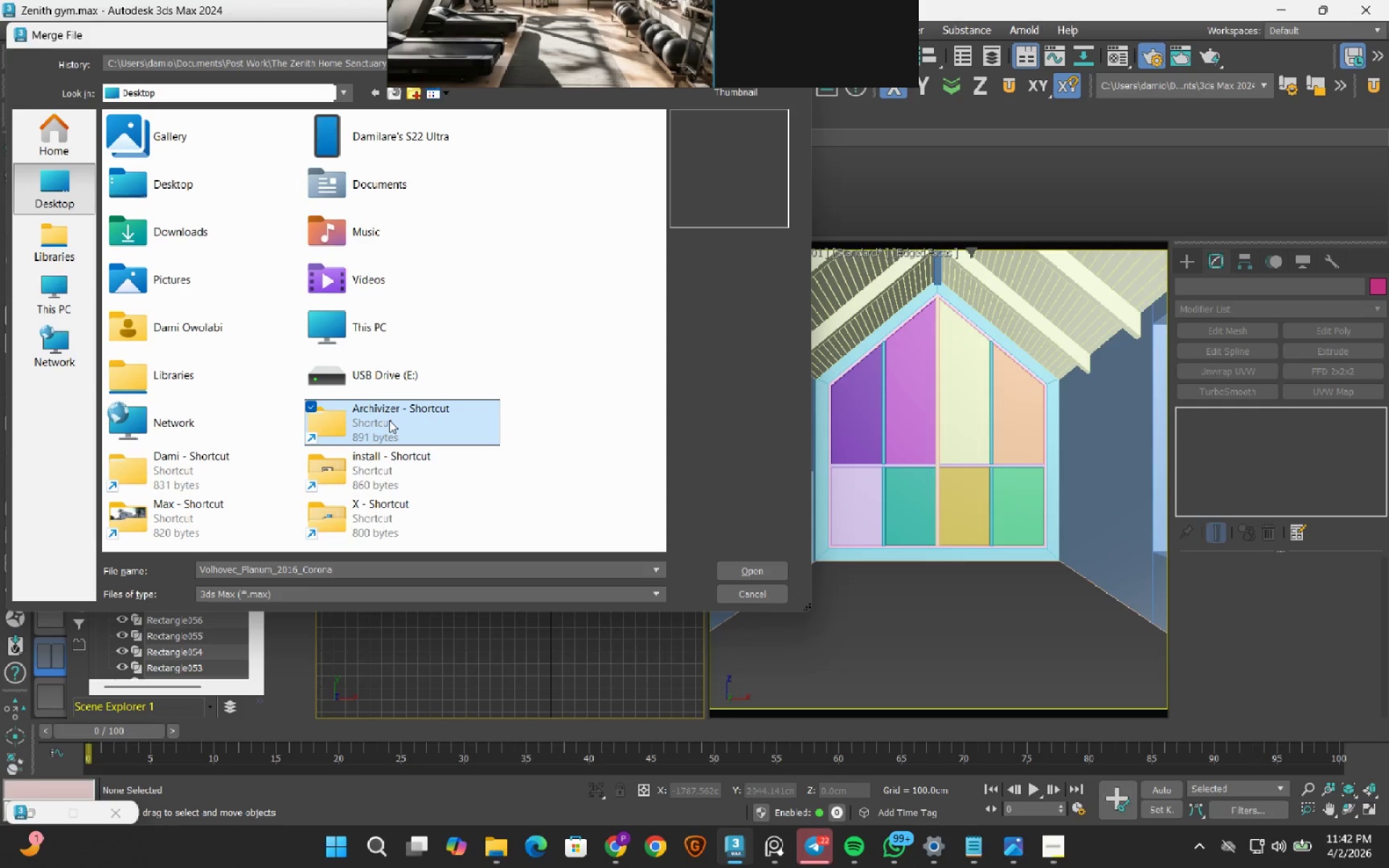 
double_click([389, 420])
 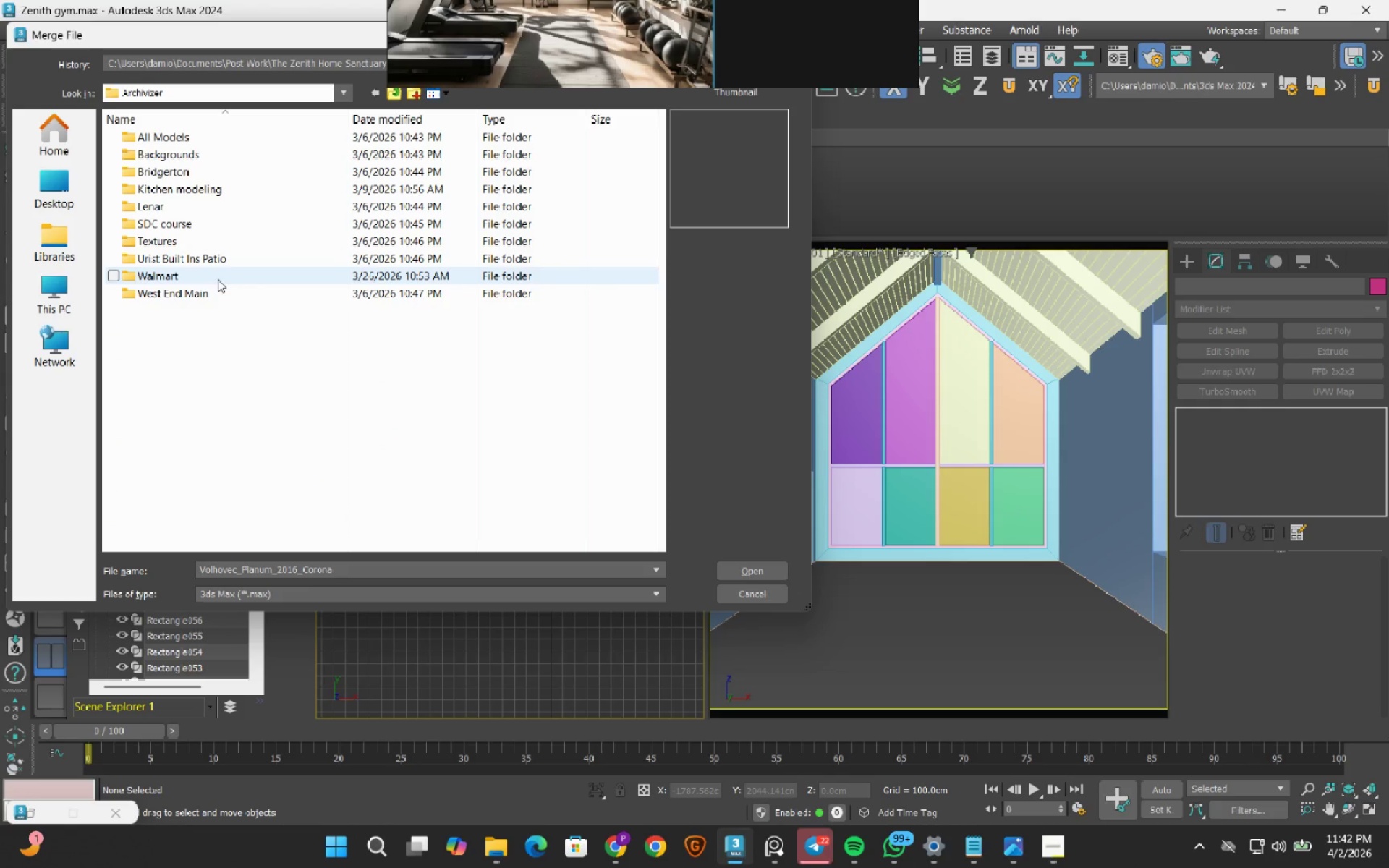 
double_click([218, 274])
 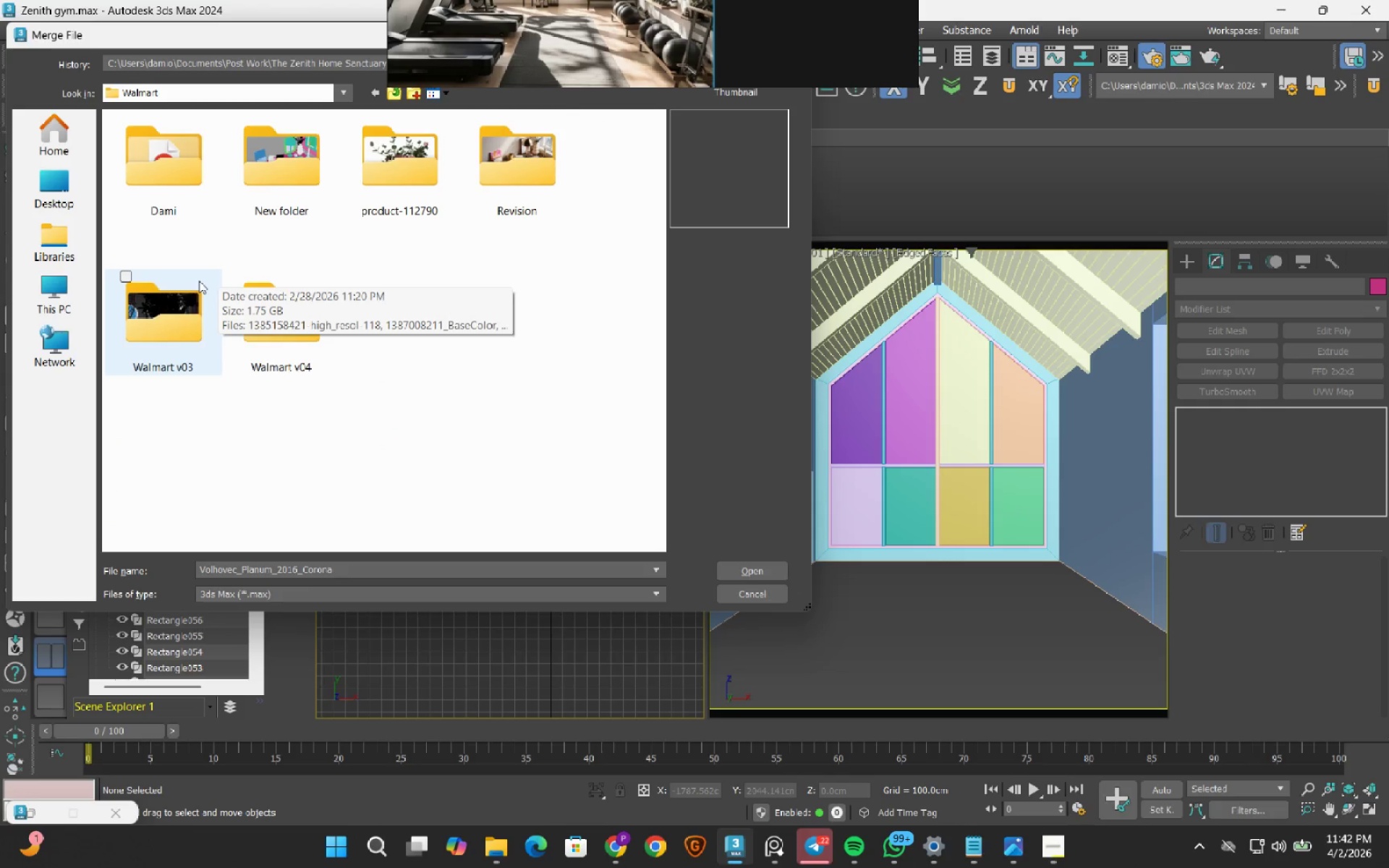 
double_click([170, 302])
 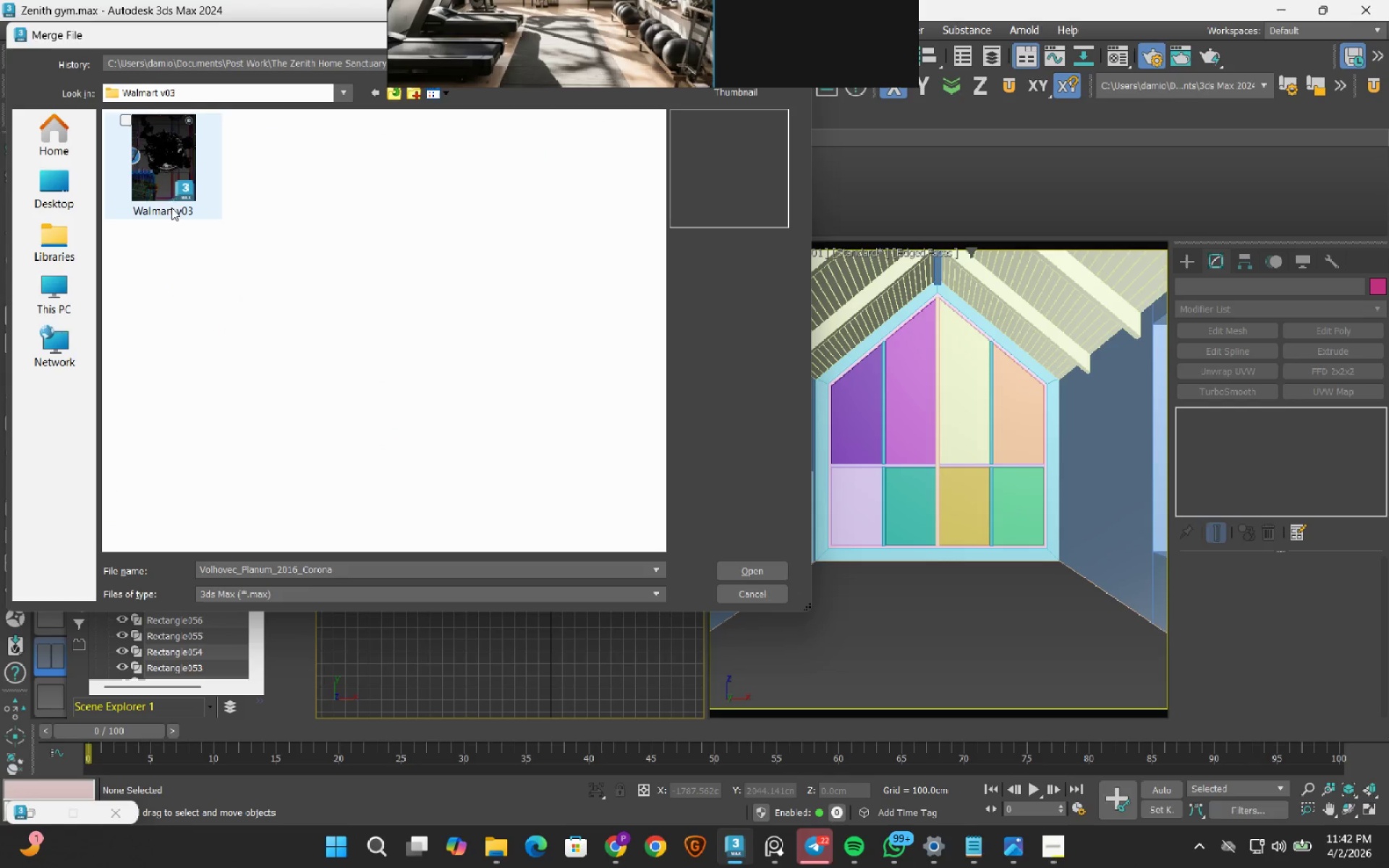 
left_click([175, 190])
 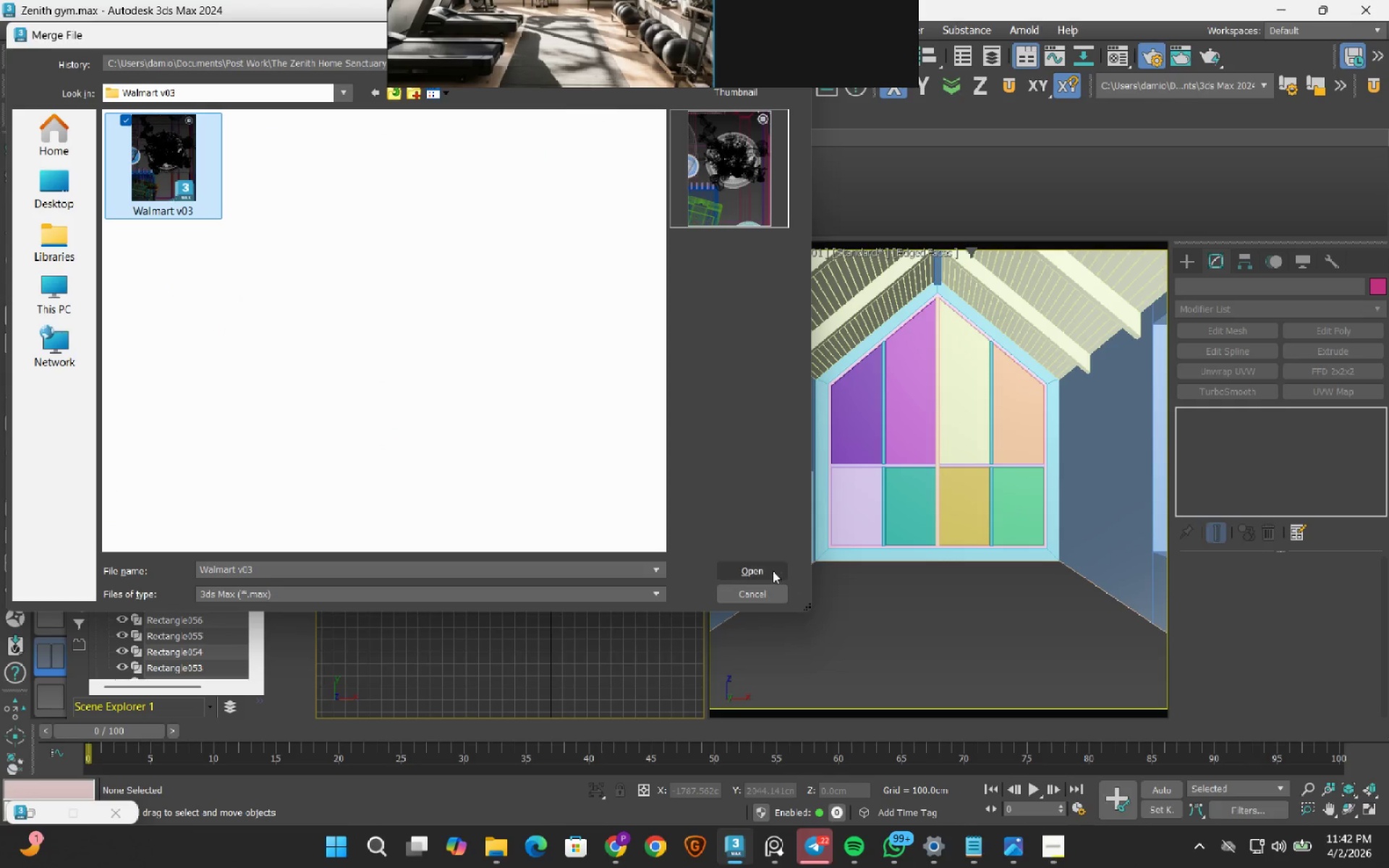 
left_click([773, 570])
 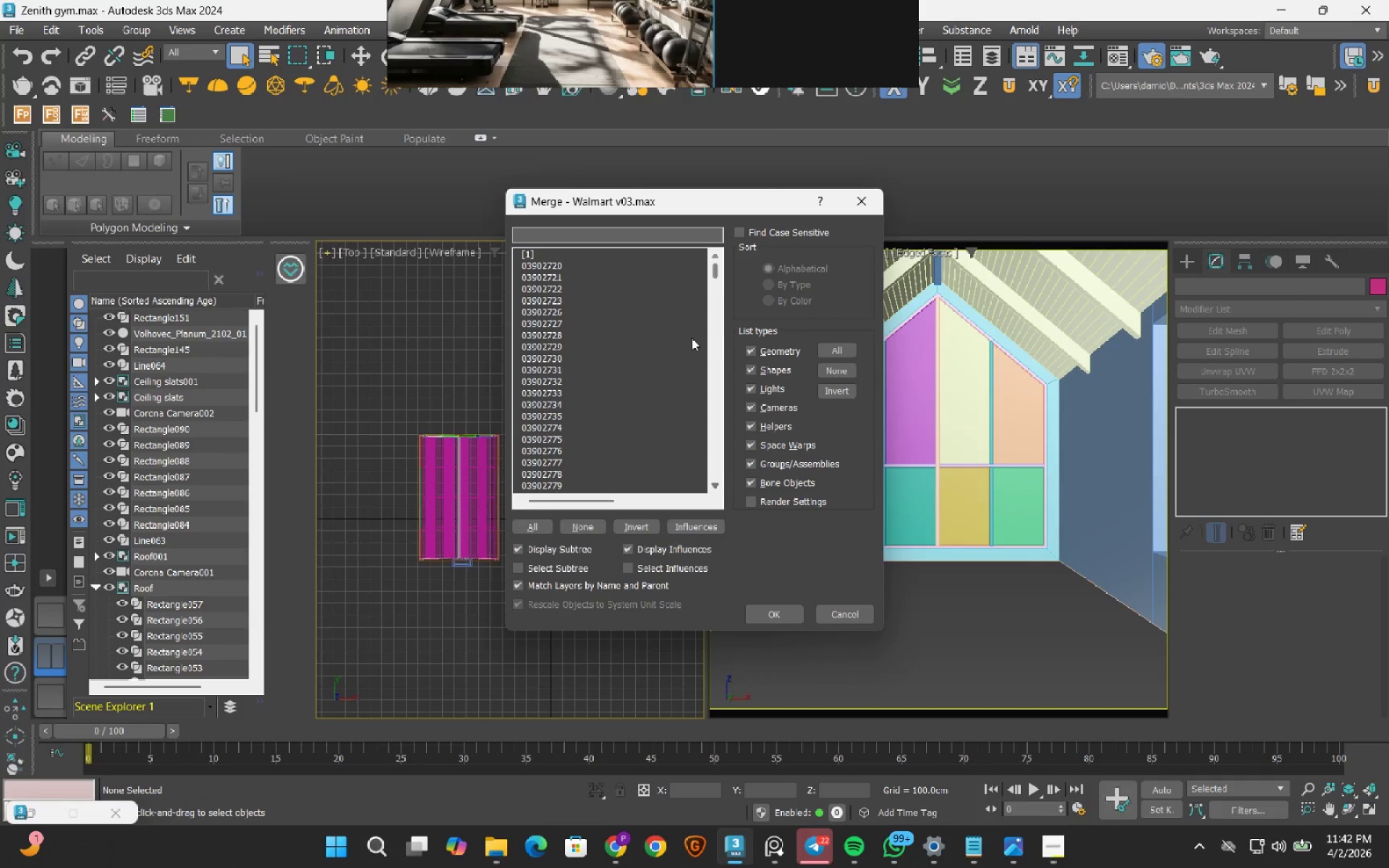 
left_click_drag(start_coordinate=[713, 268], to_coordinate=[700, 487])
 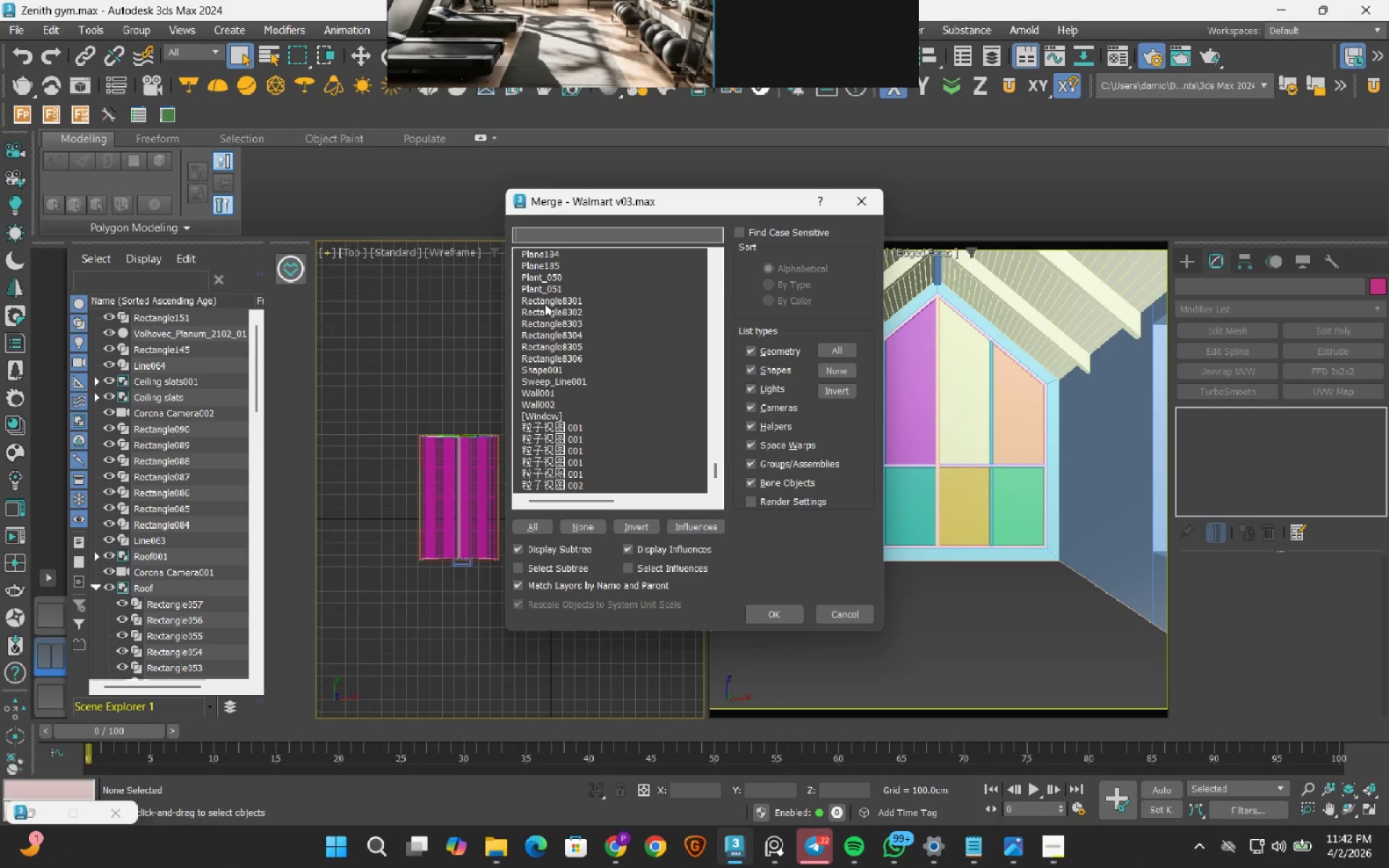 
left_click([545, 302])
 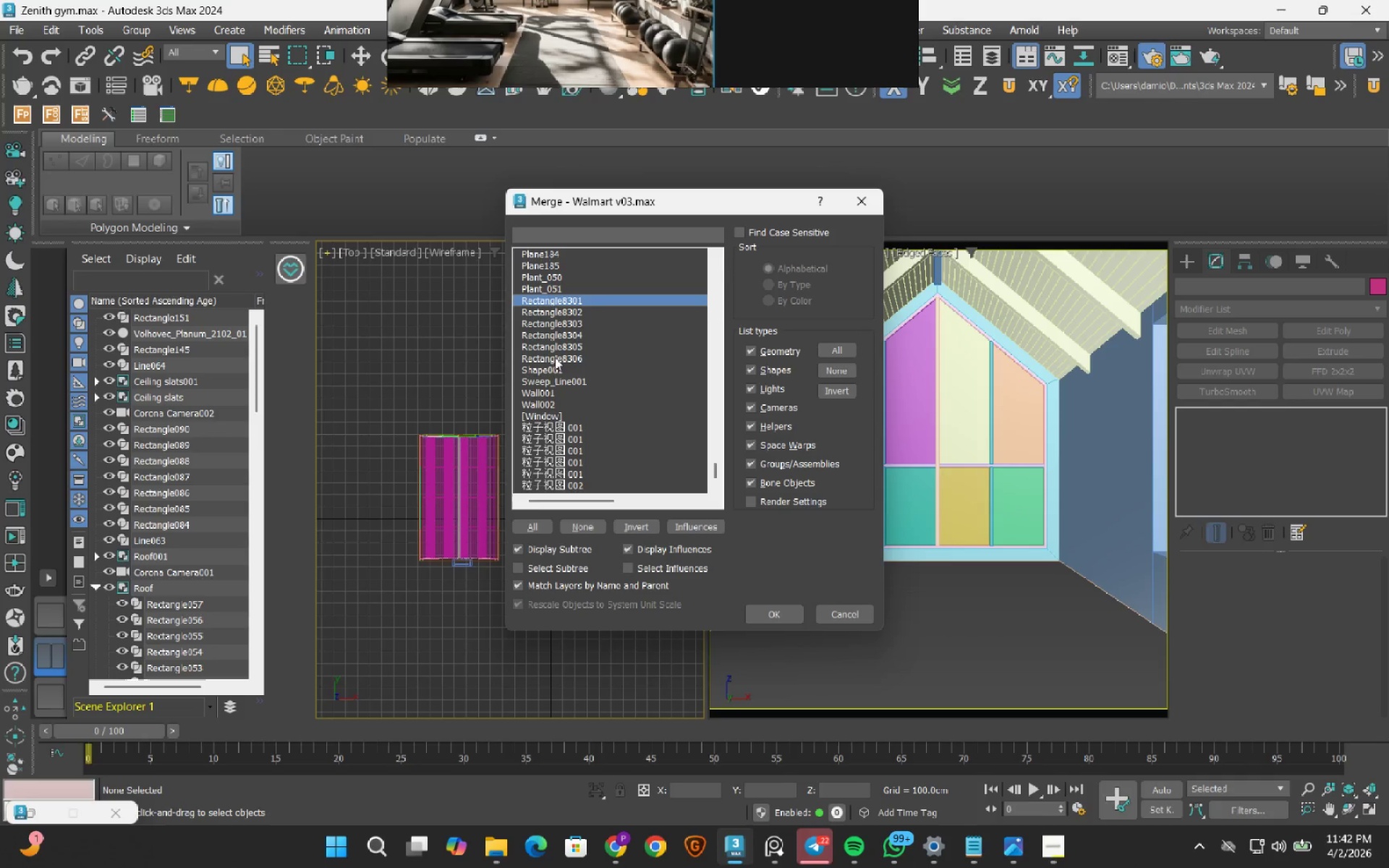 
hold_key(key=ShiftLeft, duration=0.61)
left_click([549, 357])
 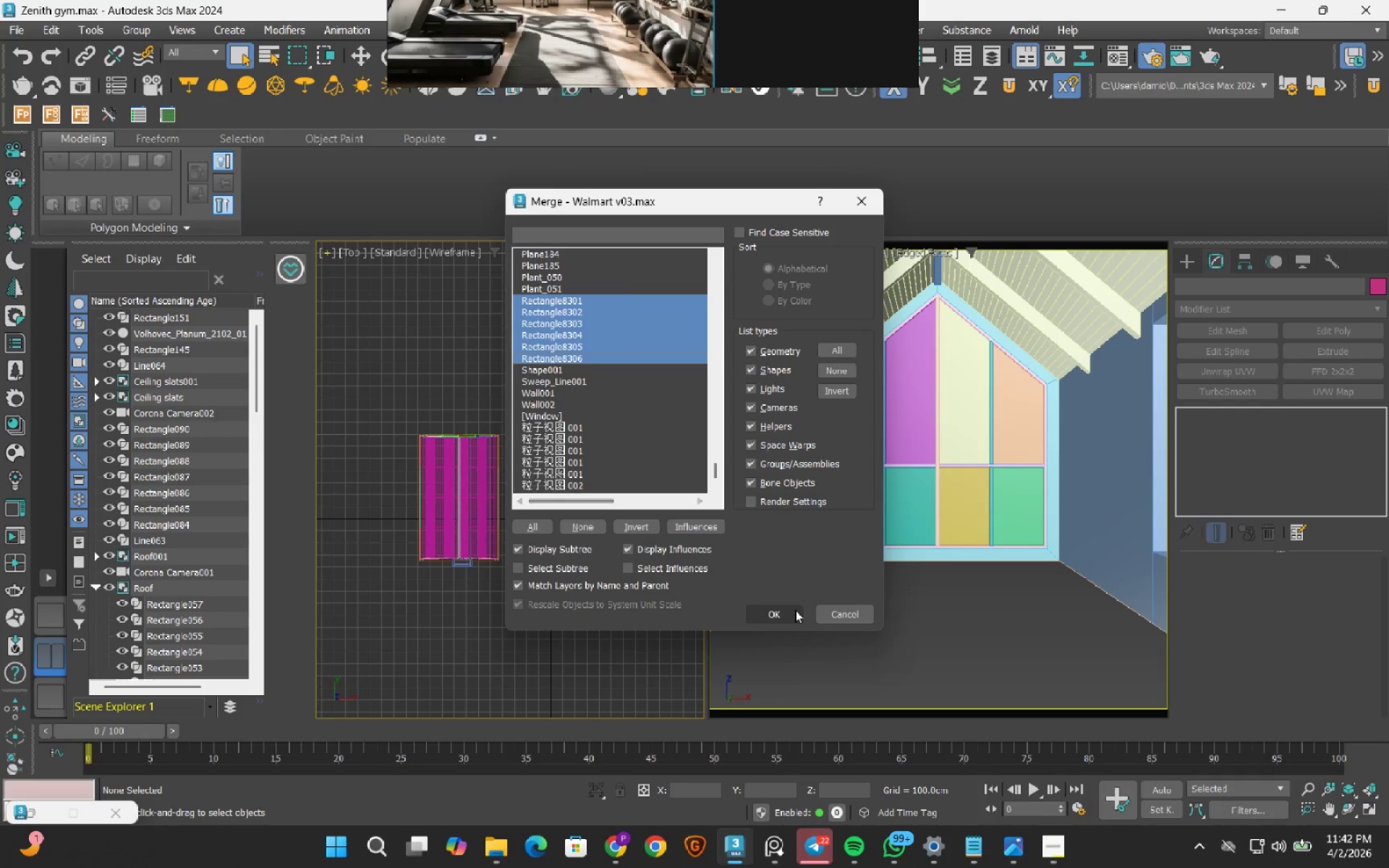 
left_click([795, 610])
 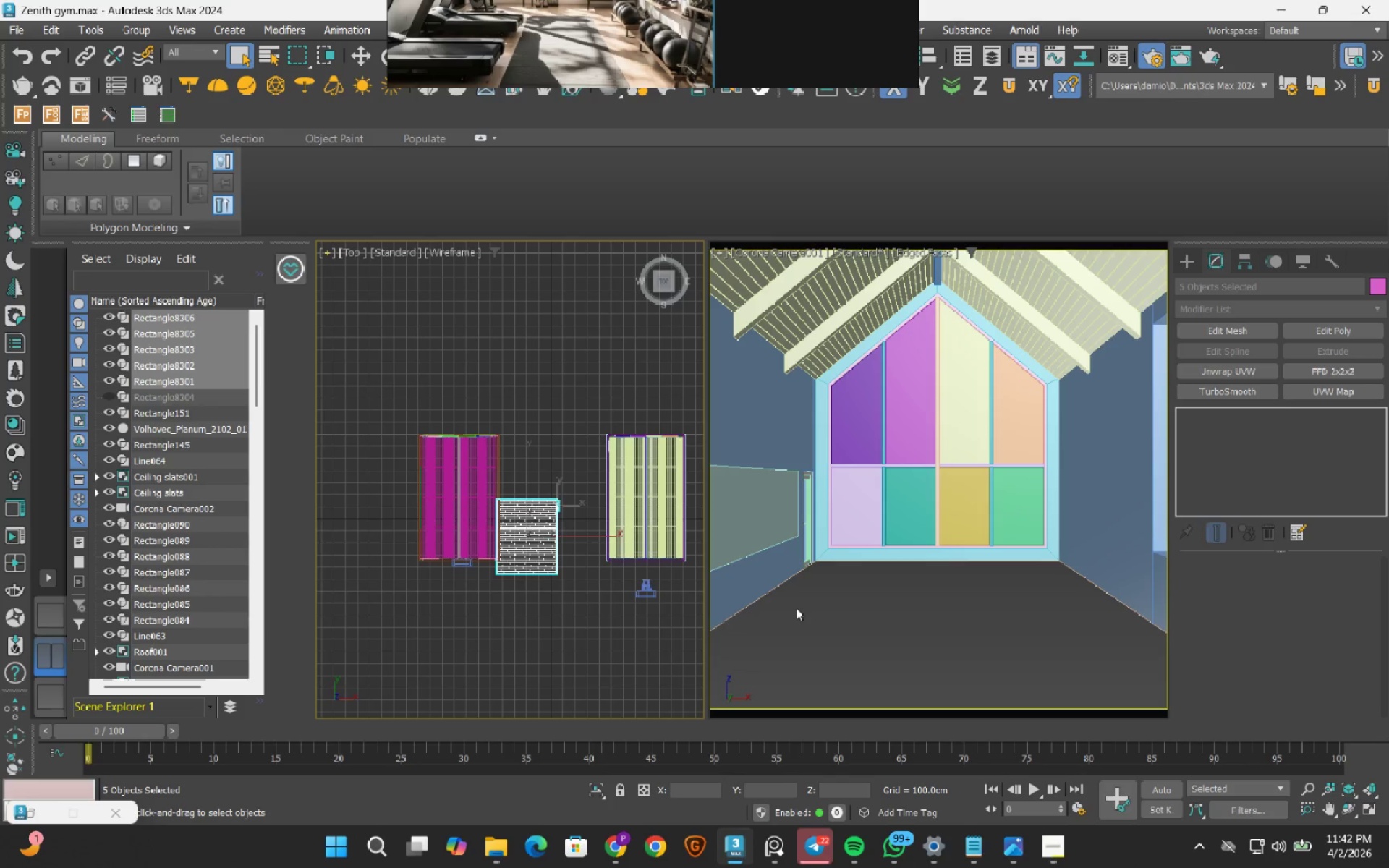 
scroll: coordinate [537, 559], scroll_direction: down, amount: 3.0
 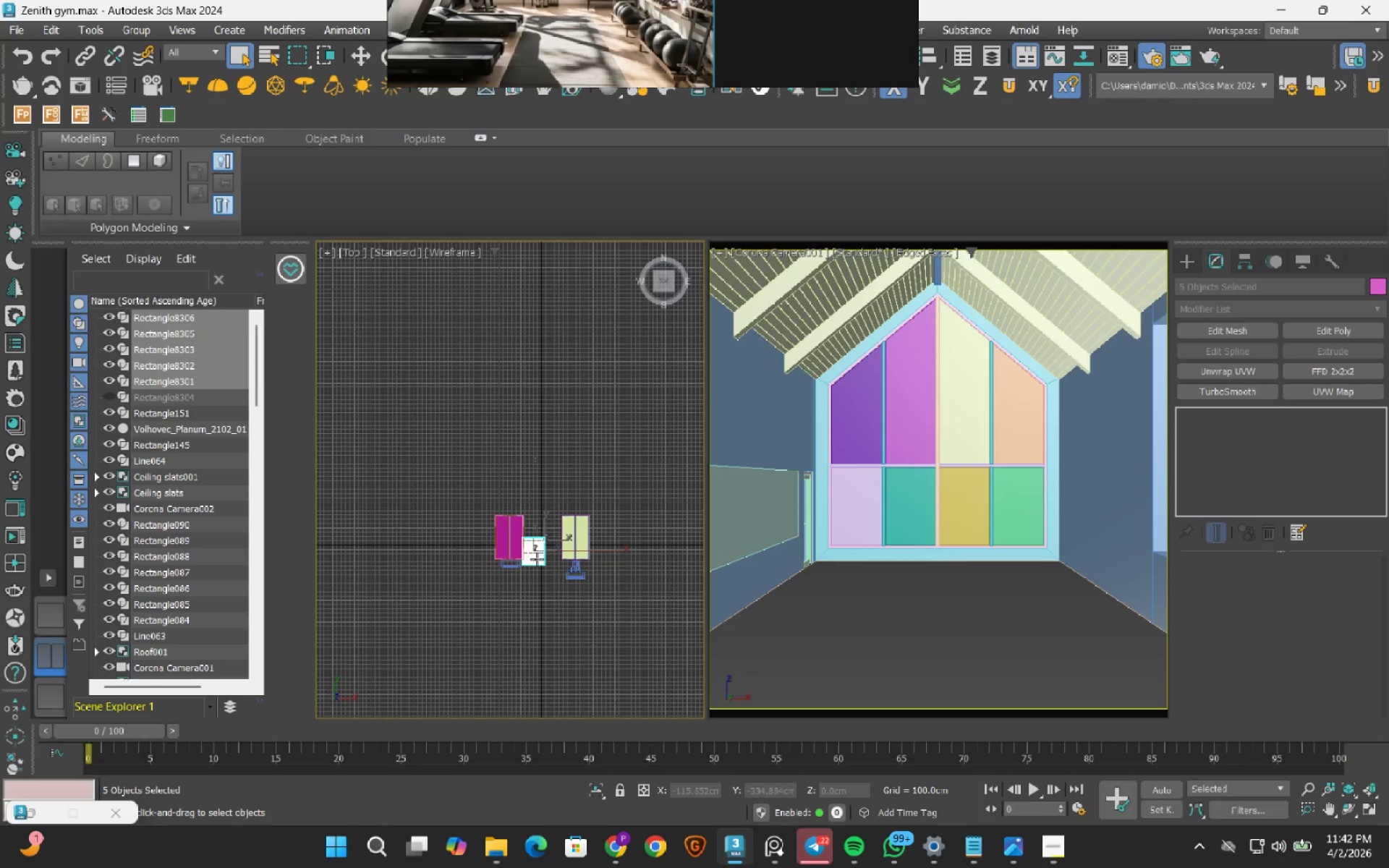 
key(W)
 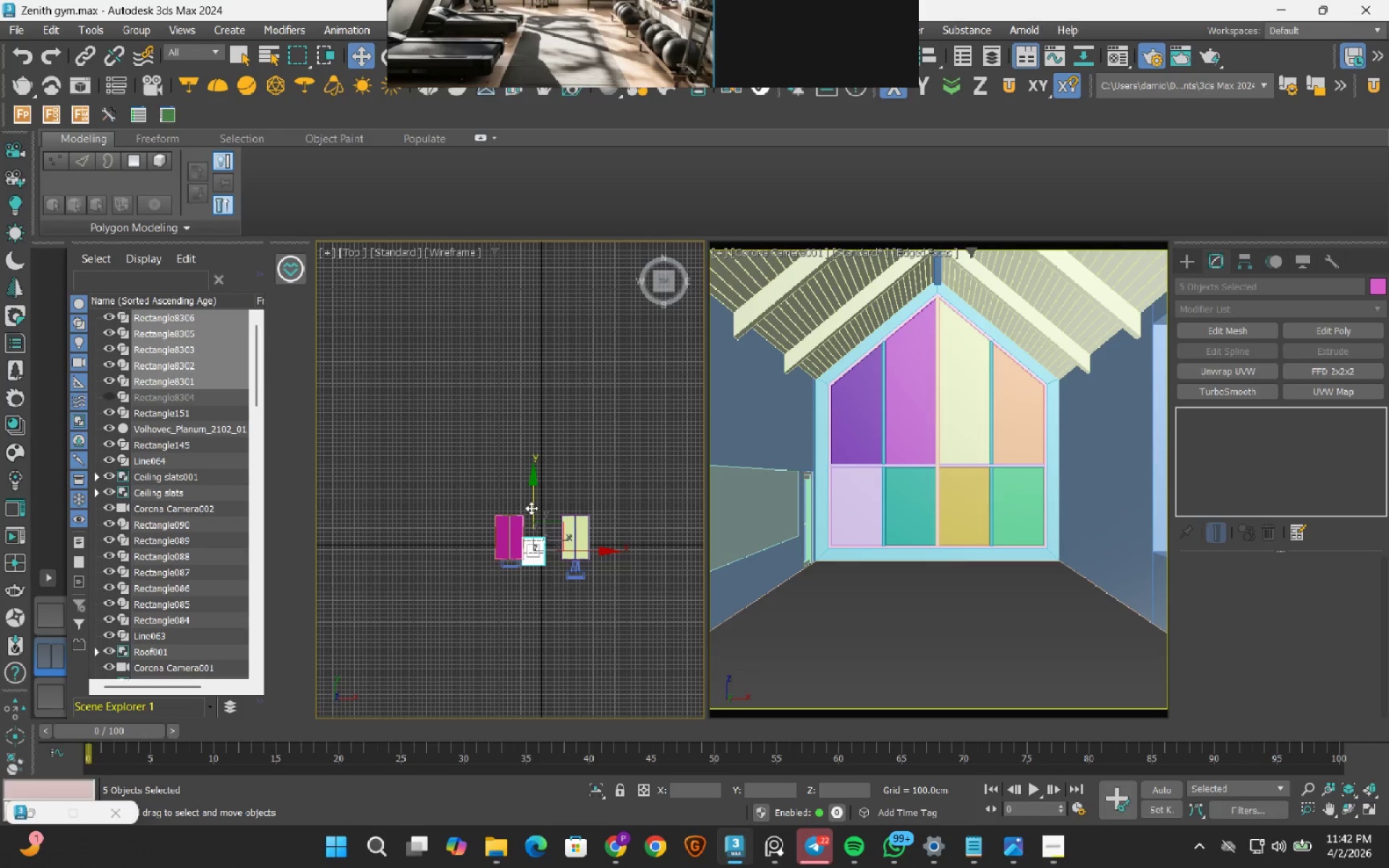 
left_click_drag(start_coordinate=[531, 508], to_coordinate=[536, 575])
 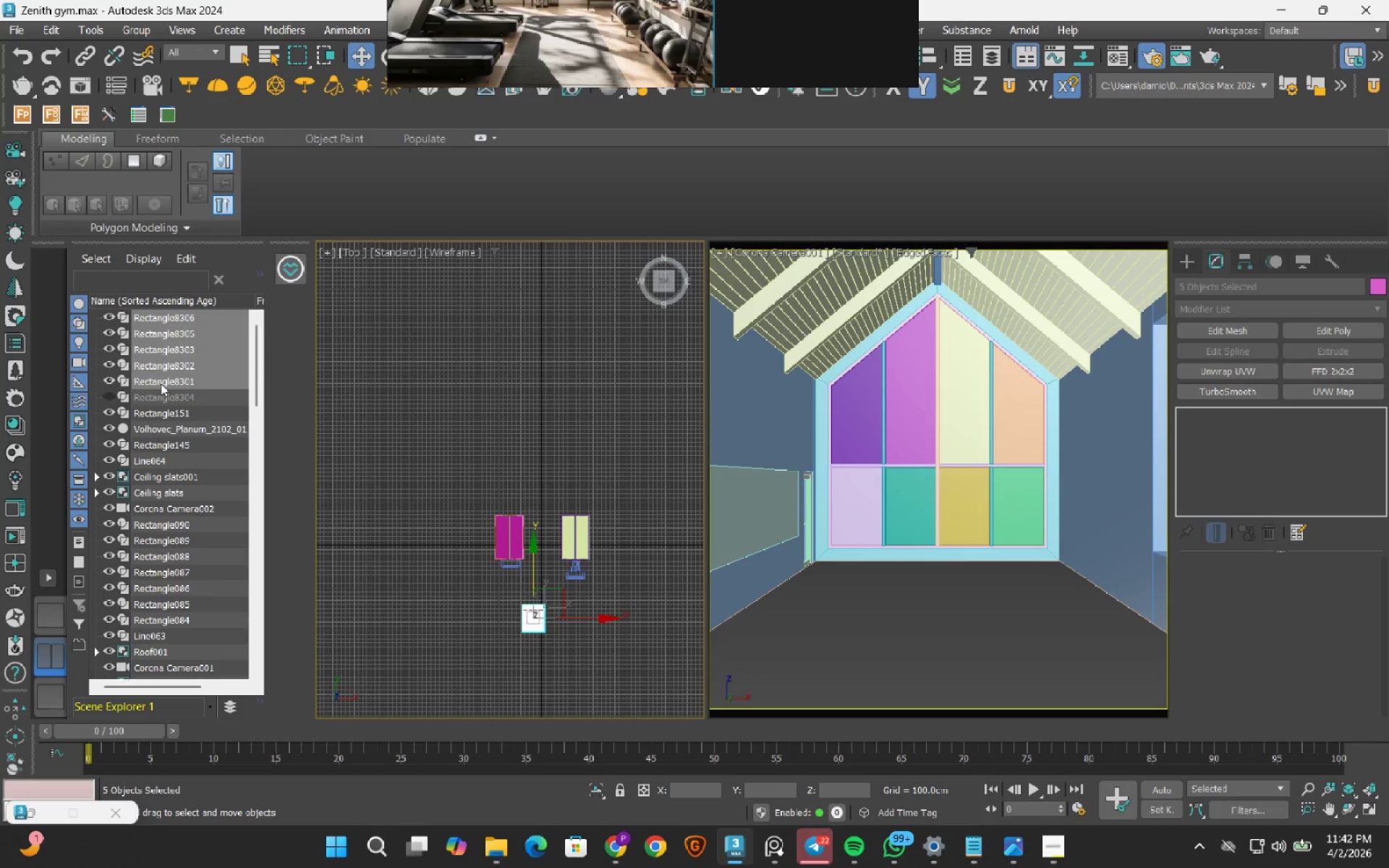 
left_click([169, 393])
 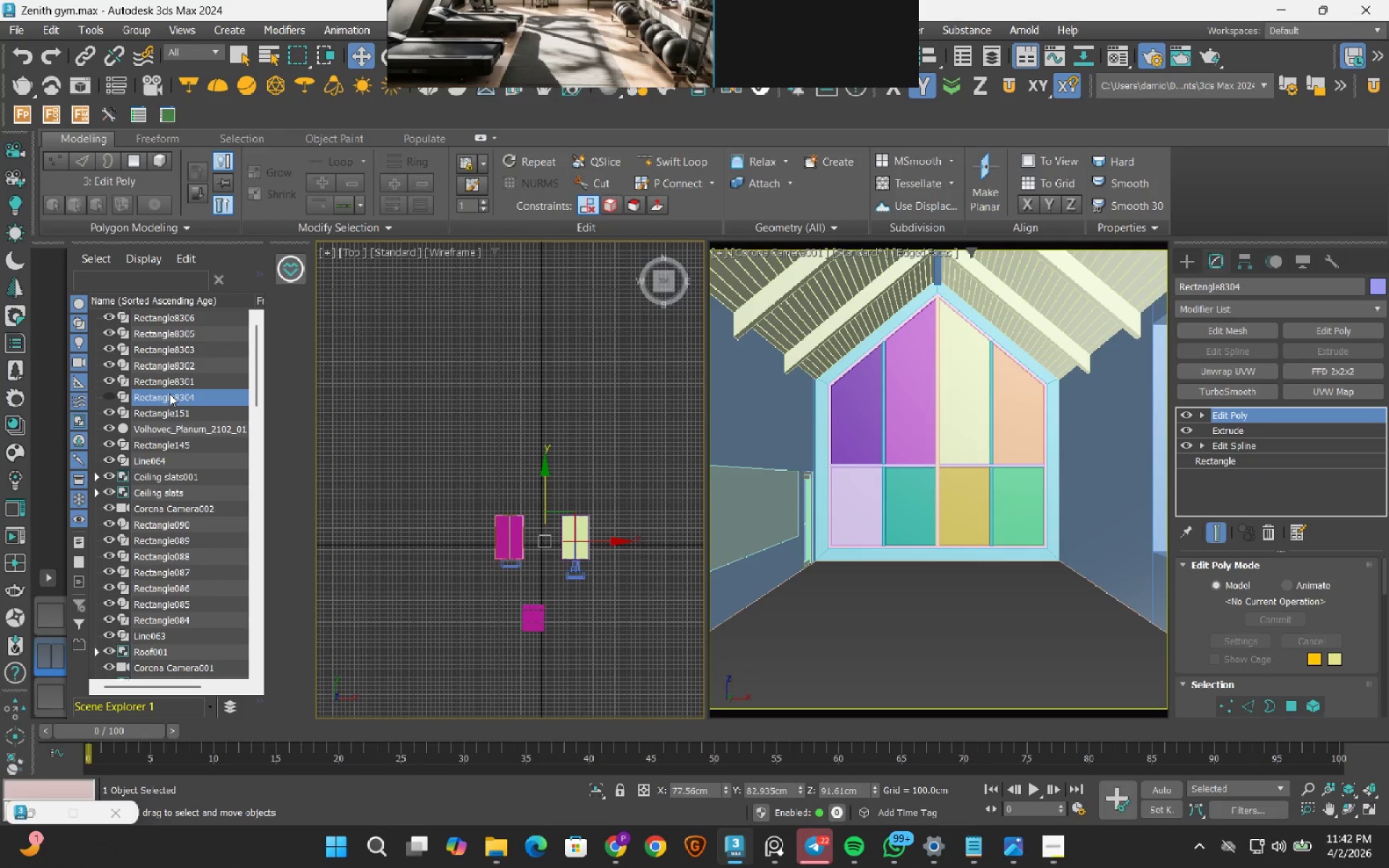 
key(Delete)
 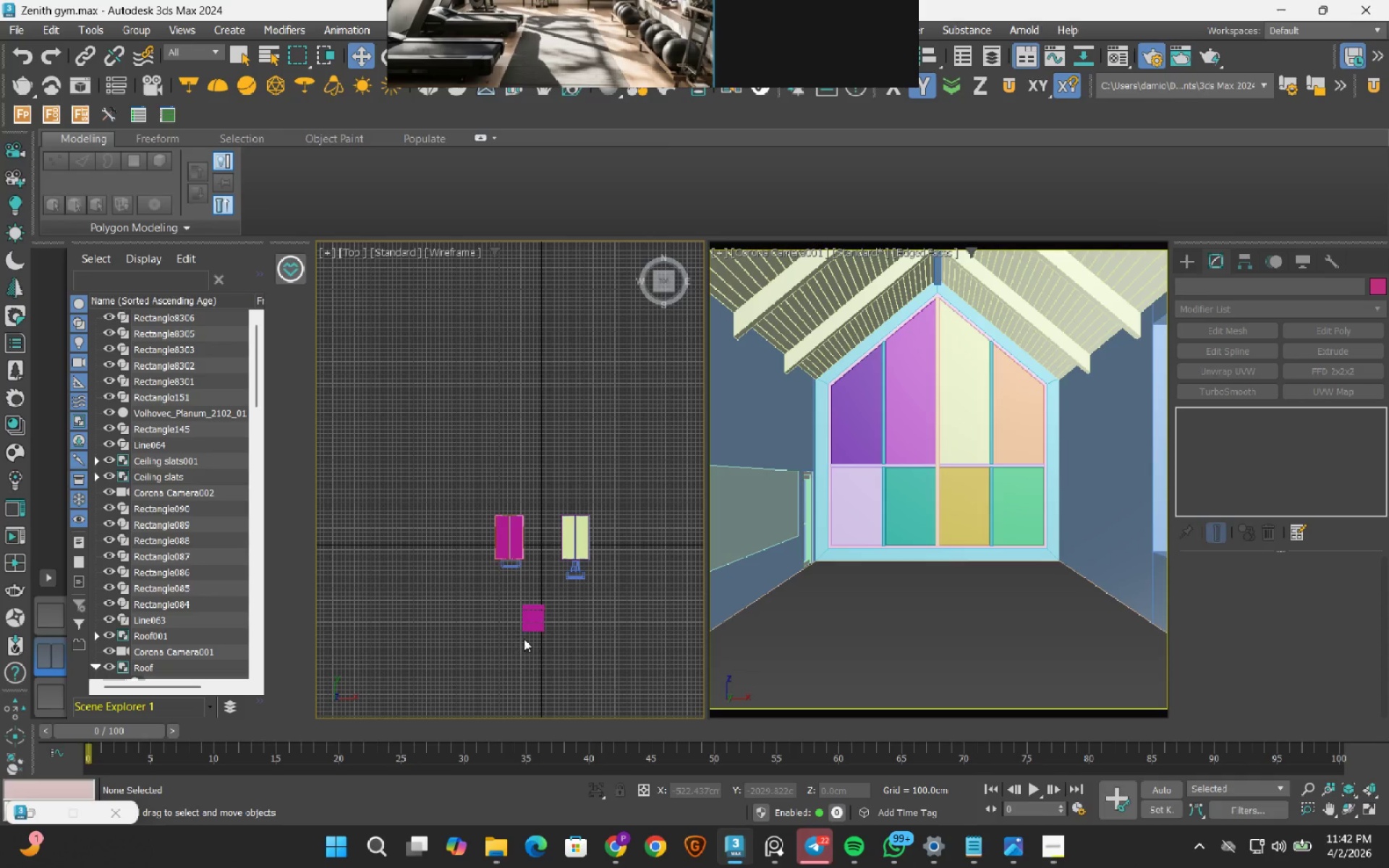 
hold_key(key=AltLeft, duration=0.83)
 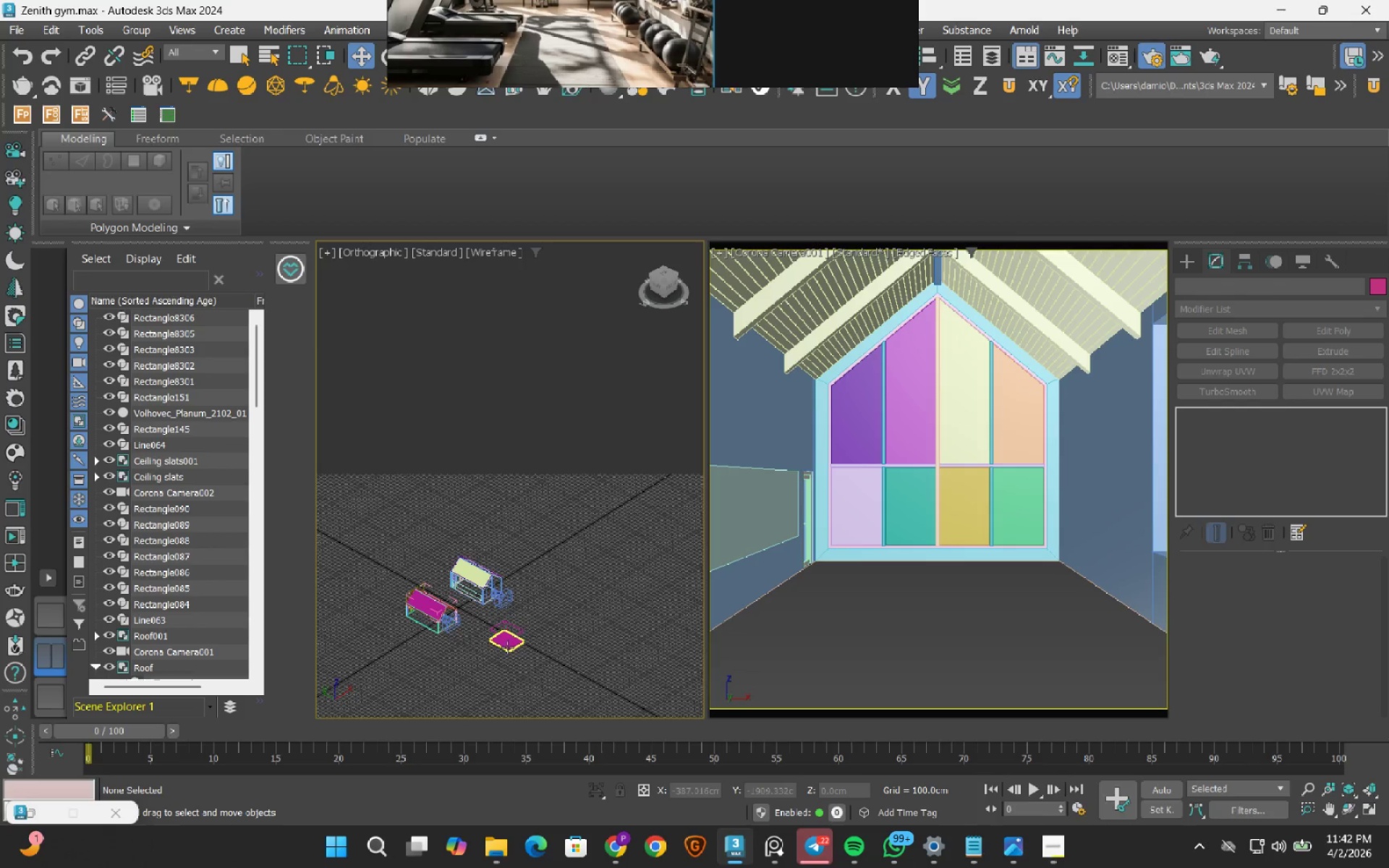 
scroll: coordinate [523, 614], scroll_direction: up, amount: 7.0
 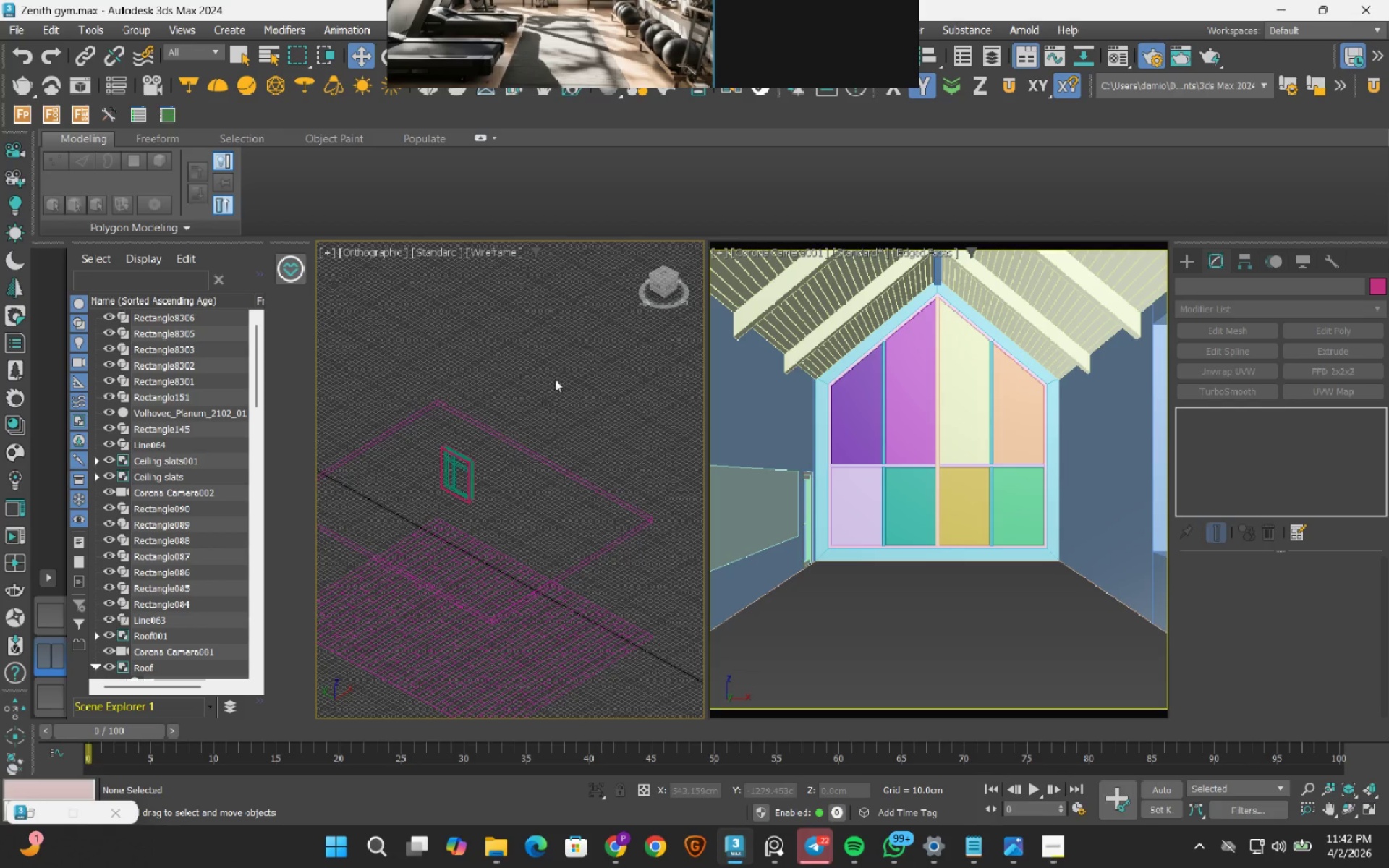 
left_click_drag(start_coordinate=[555, 373], to_coordinate=[413, 499])
 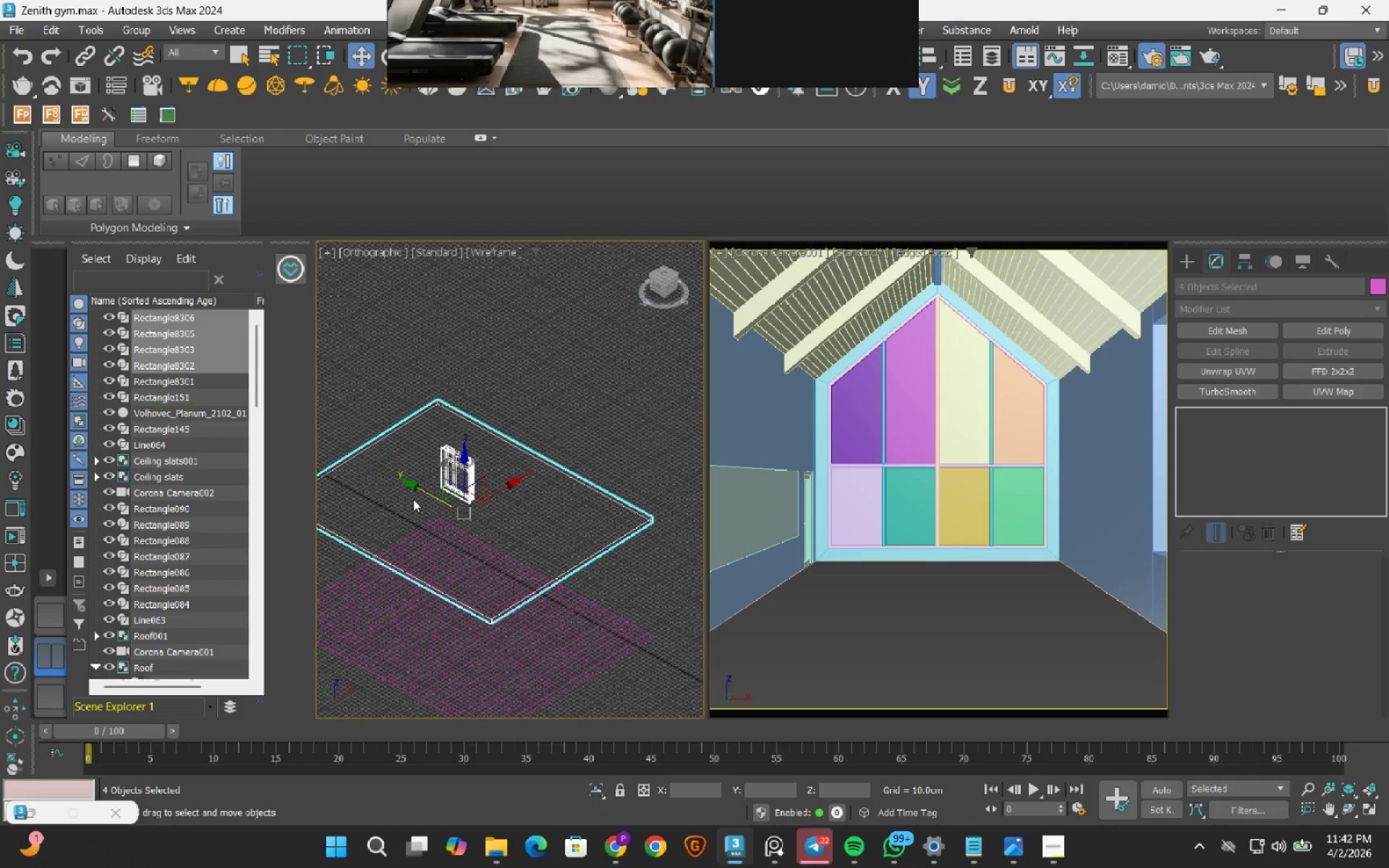 
key(Delete)
 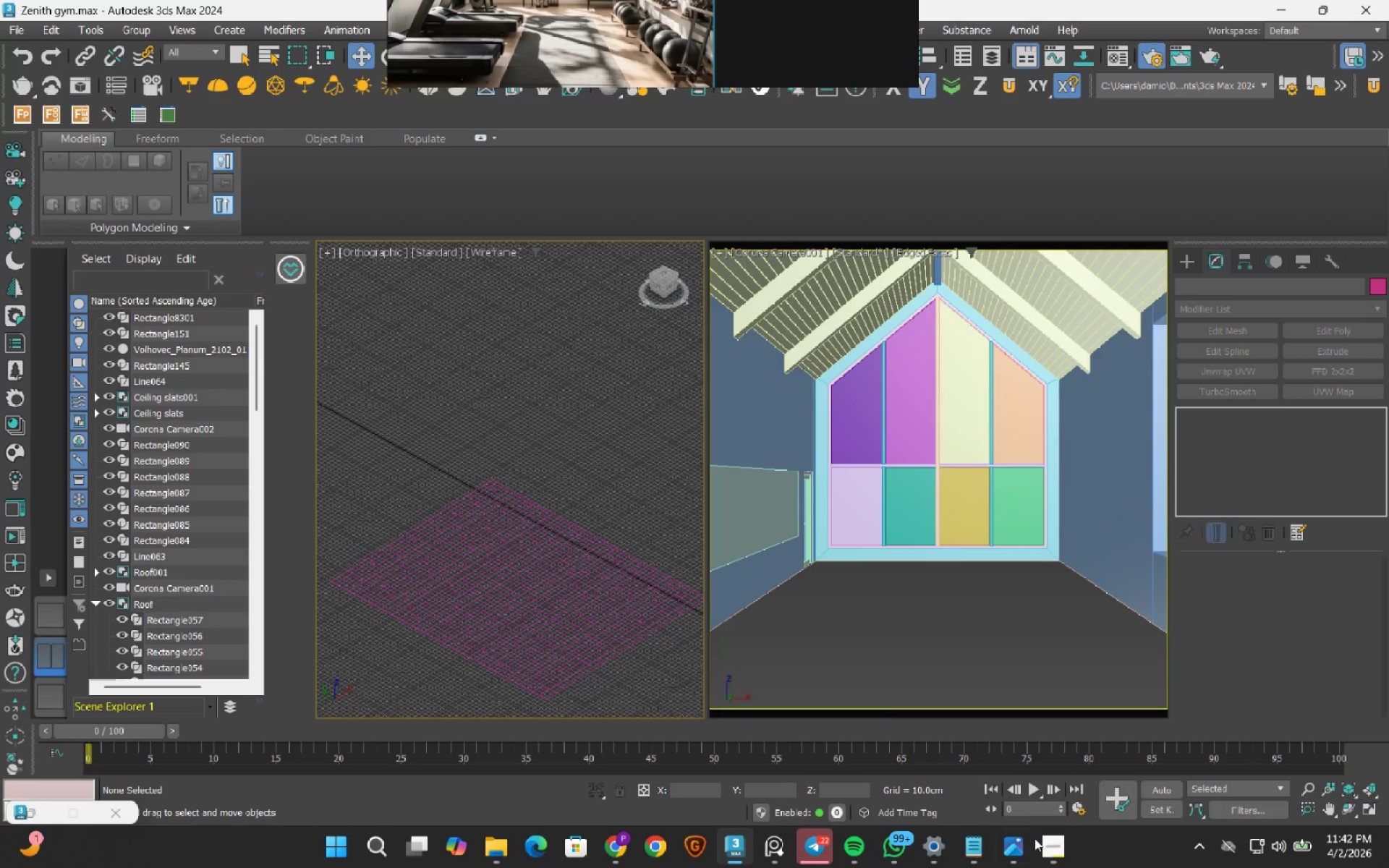 
left_click([1049, 846])